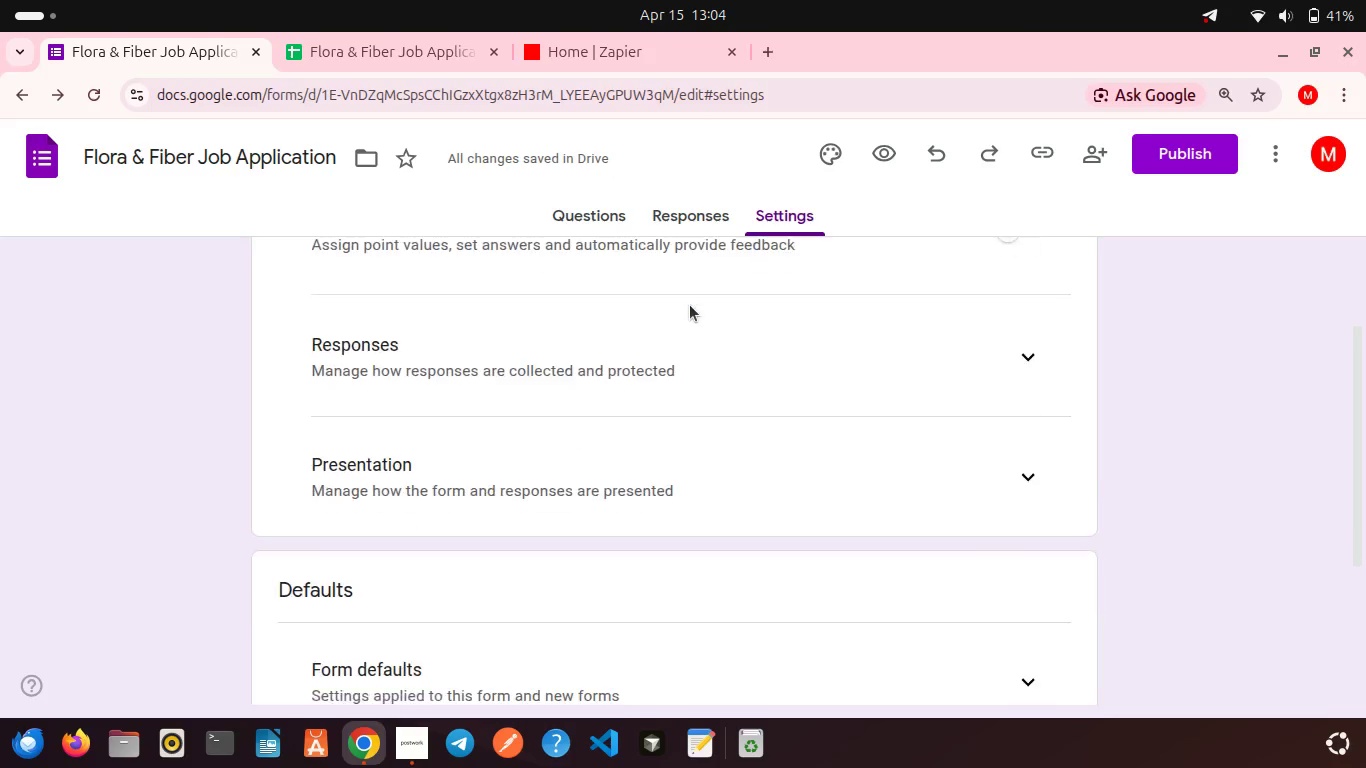 
left_click([679, 353])
 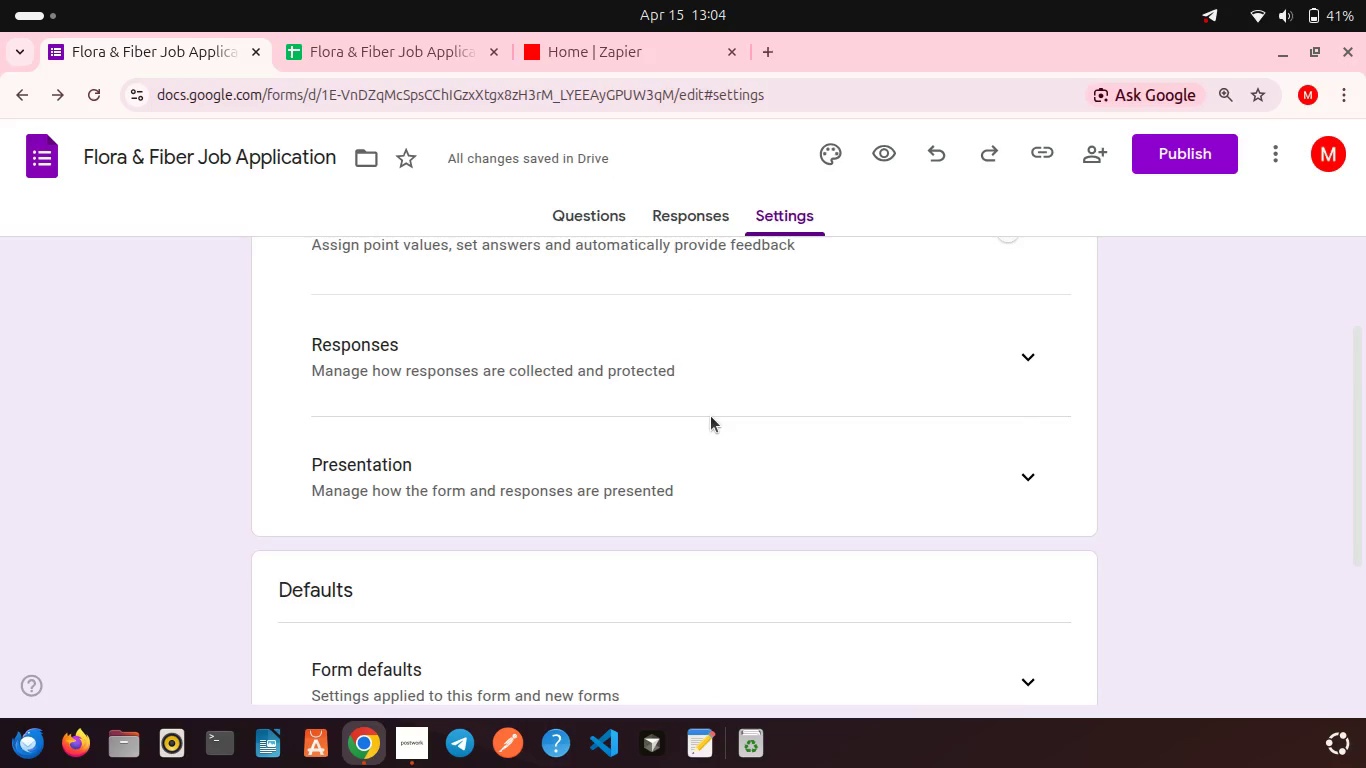 
scroll: coordinate [711, 416], scroll_direction: none, amount: 0.0
 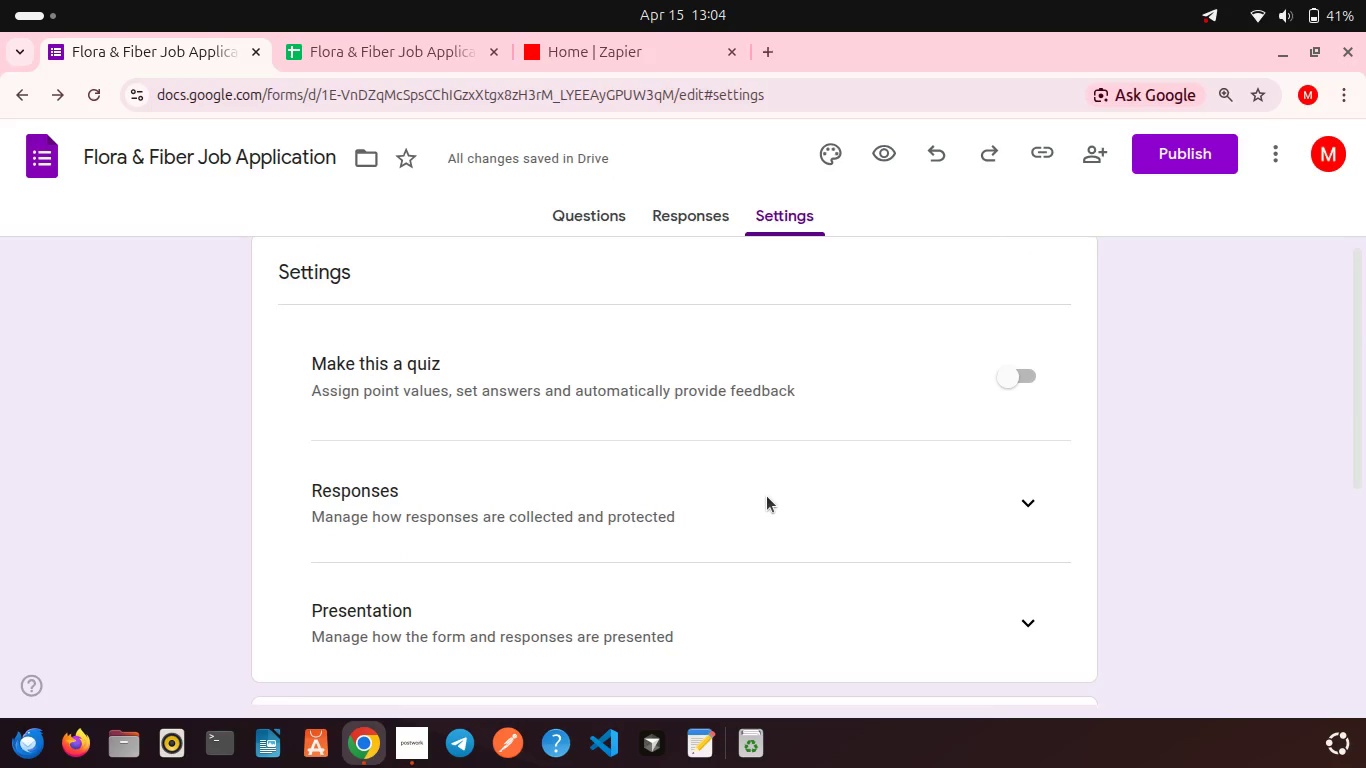 
left_click([767, 496])
 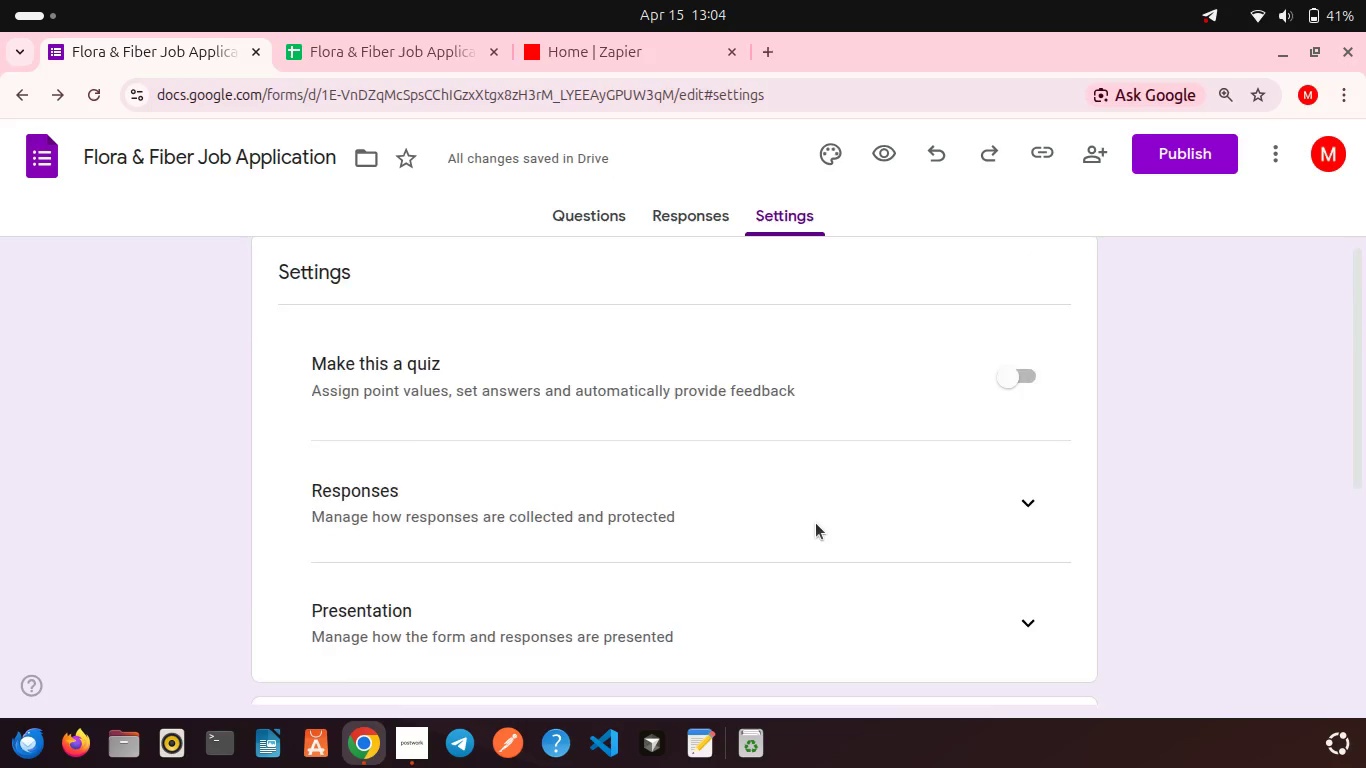 
scroll: coordinate [816, 523], scroll_direction: down, amount: 1.0
 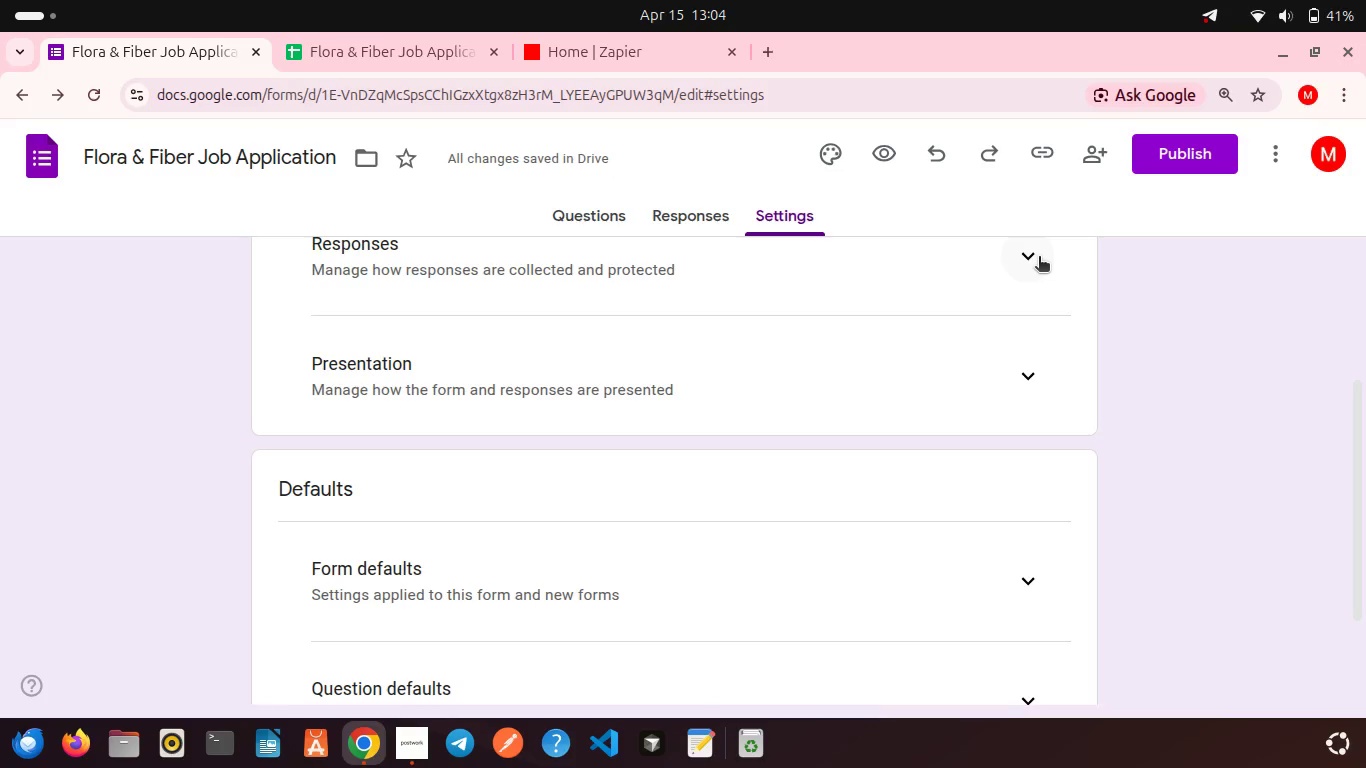 
left_click([1039, 258])
 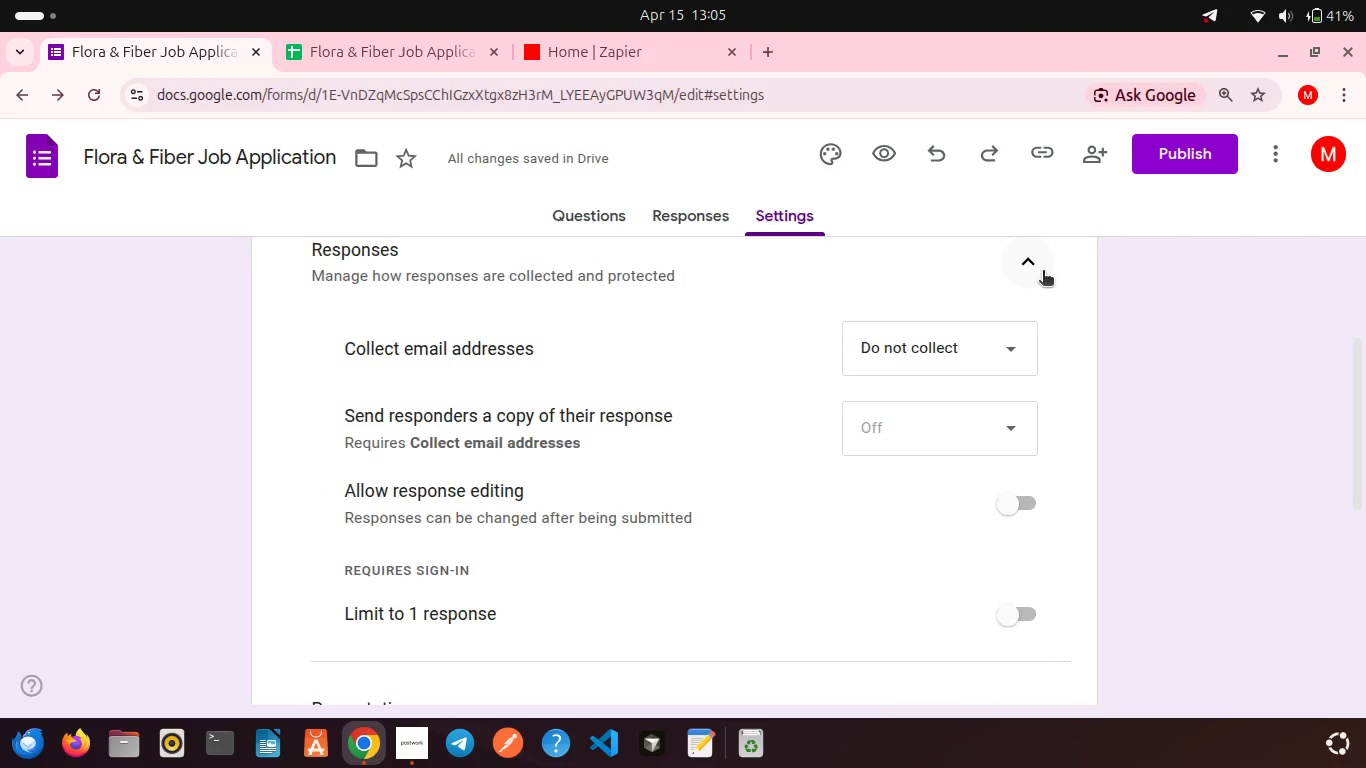 
wait(5.27)
 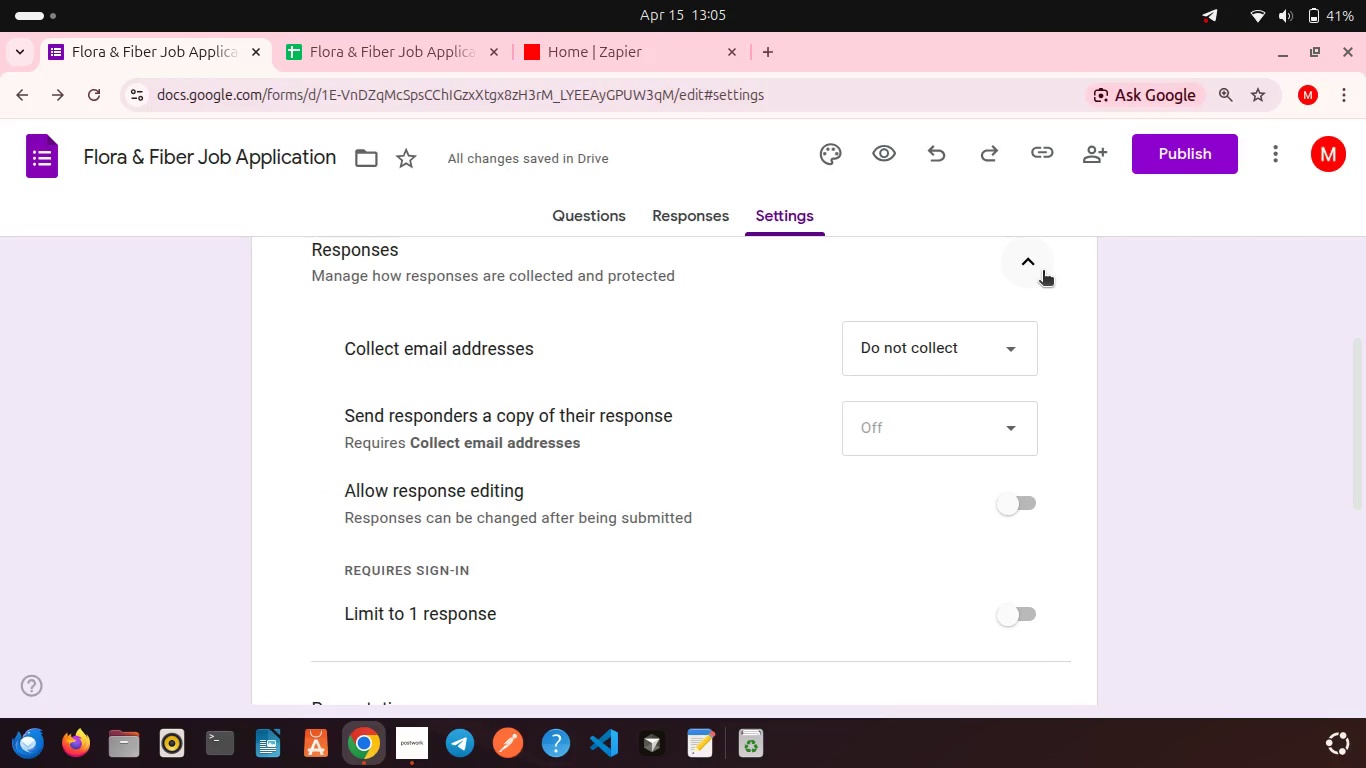 
left_click([954, 448])
 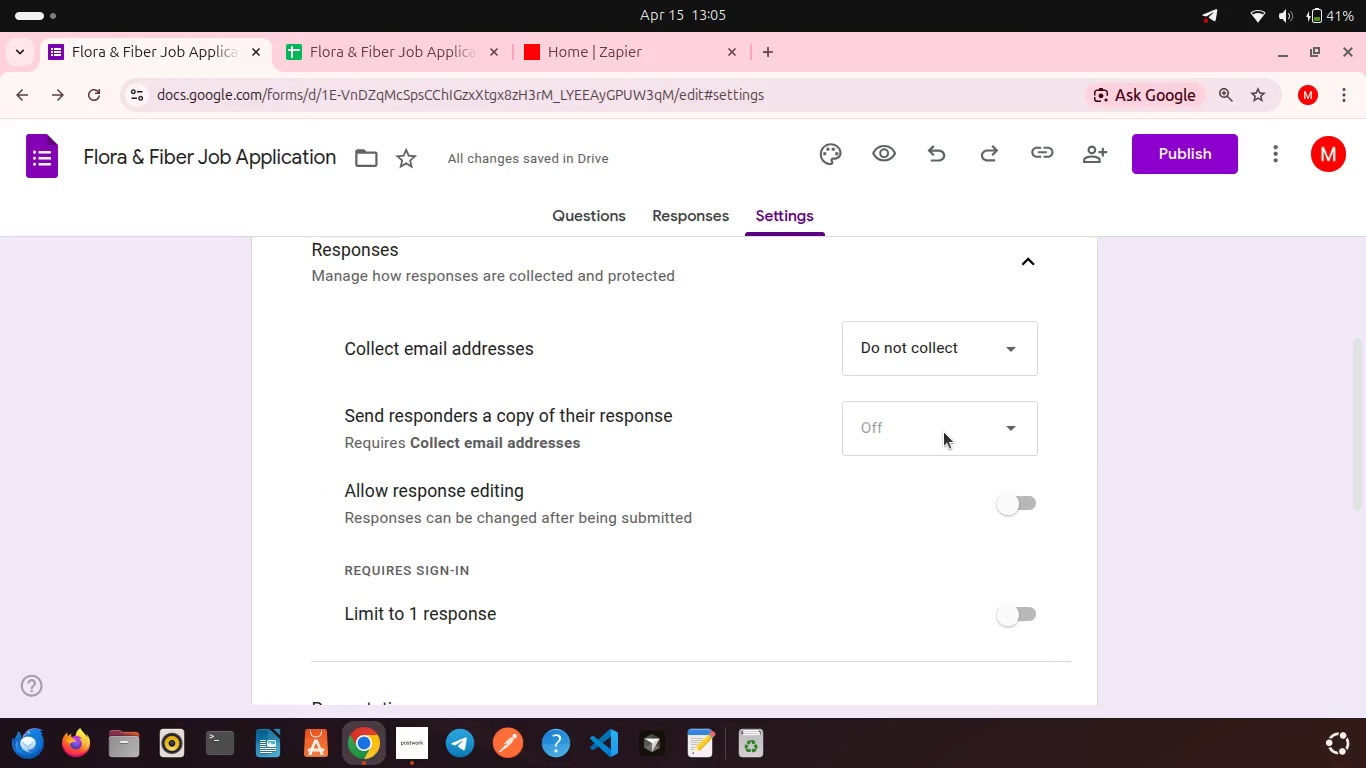 
left_click([944, 432])
 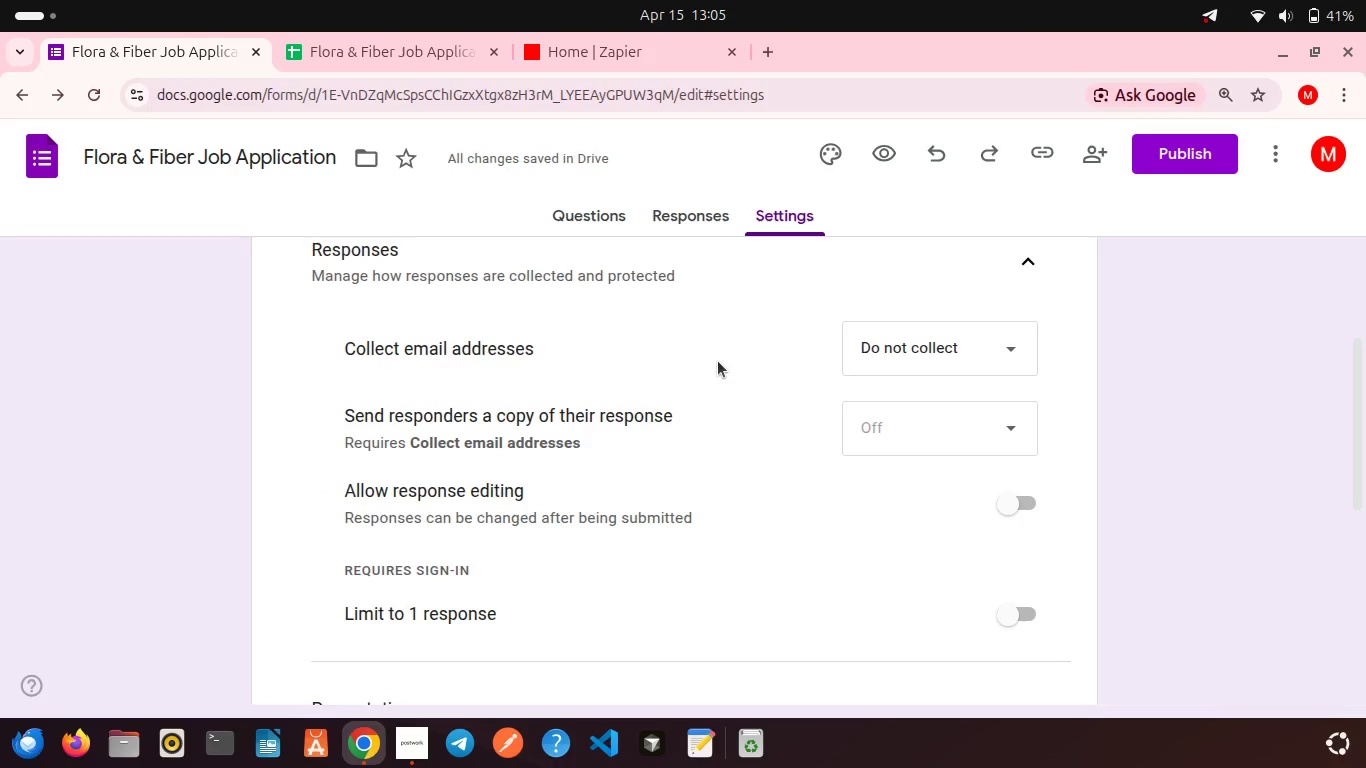 
scroll: coordinate [718, 361], scroll_direction: up, amount: 6.0
 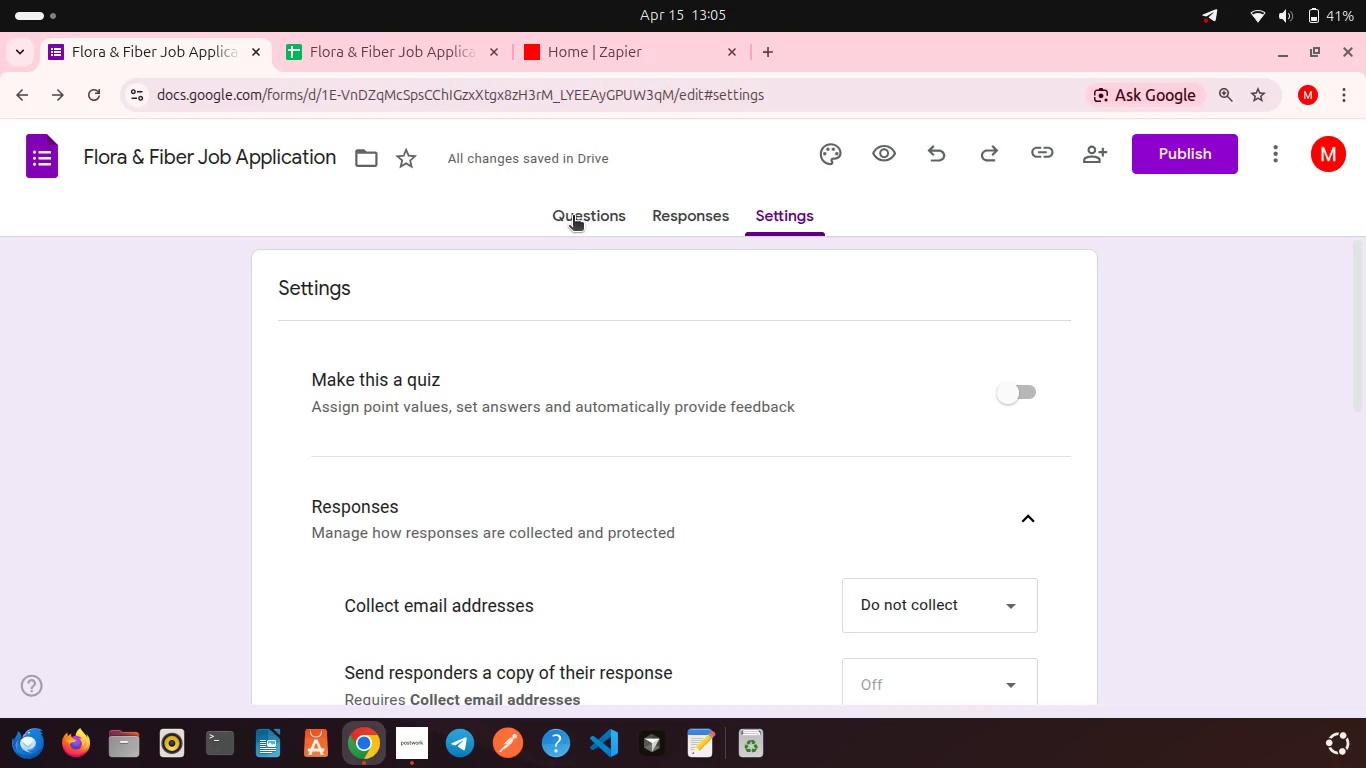 
wait(7.28)
 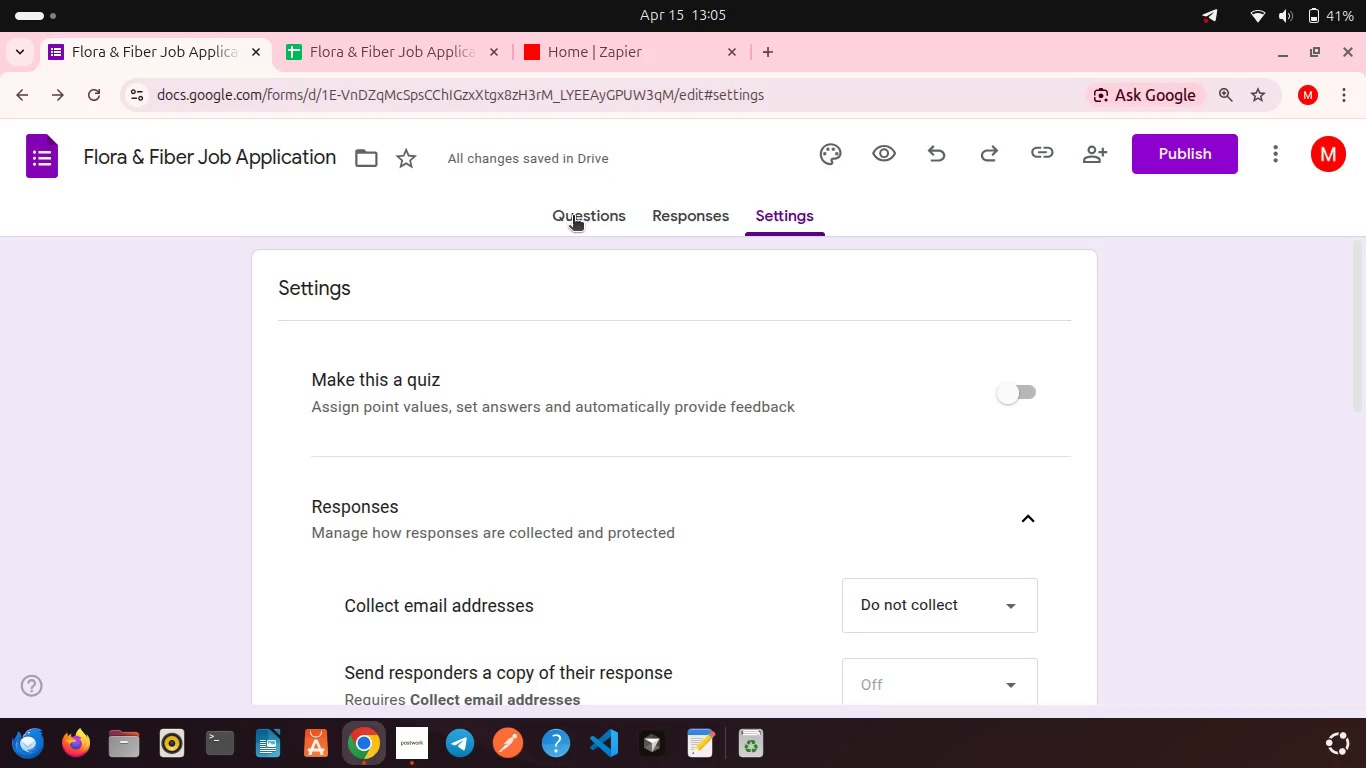 
scroll: coordinate [544, 301], scroll_direction: up, amount: 1.0
 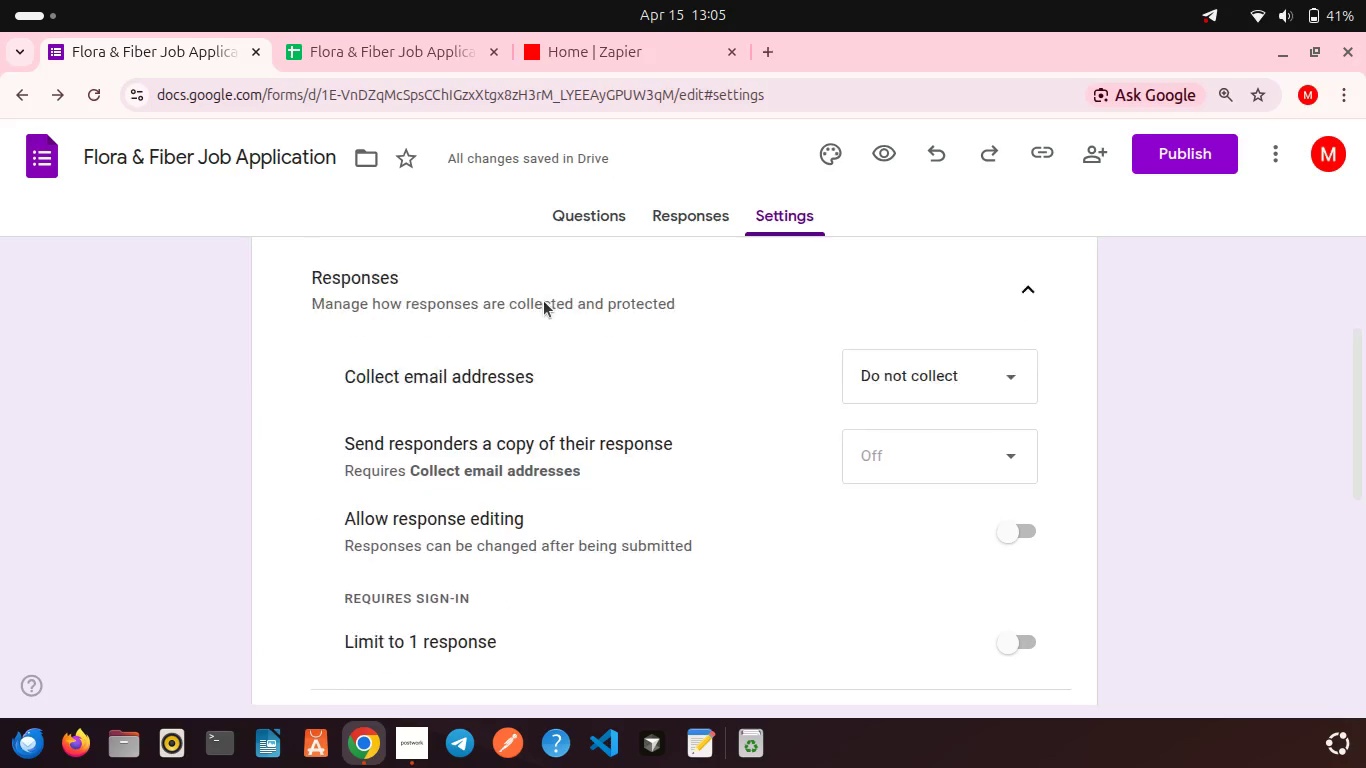 
scroll: coordinate [544, 301], scroll_direction: down, amount: 2.0
 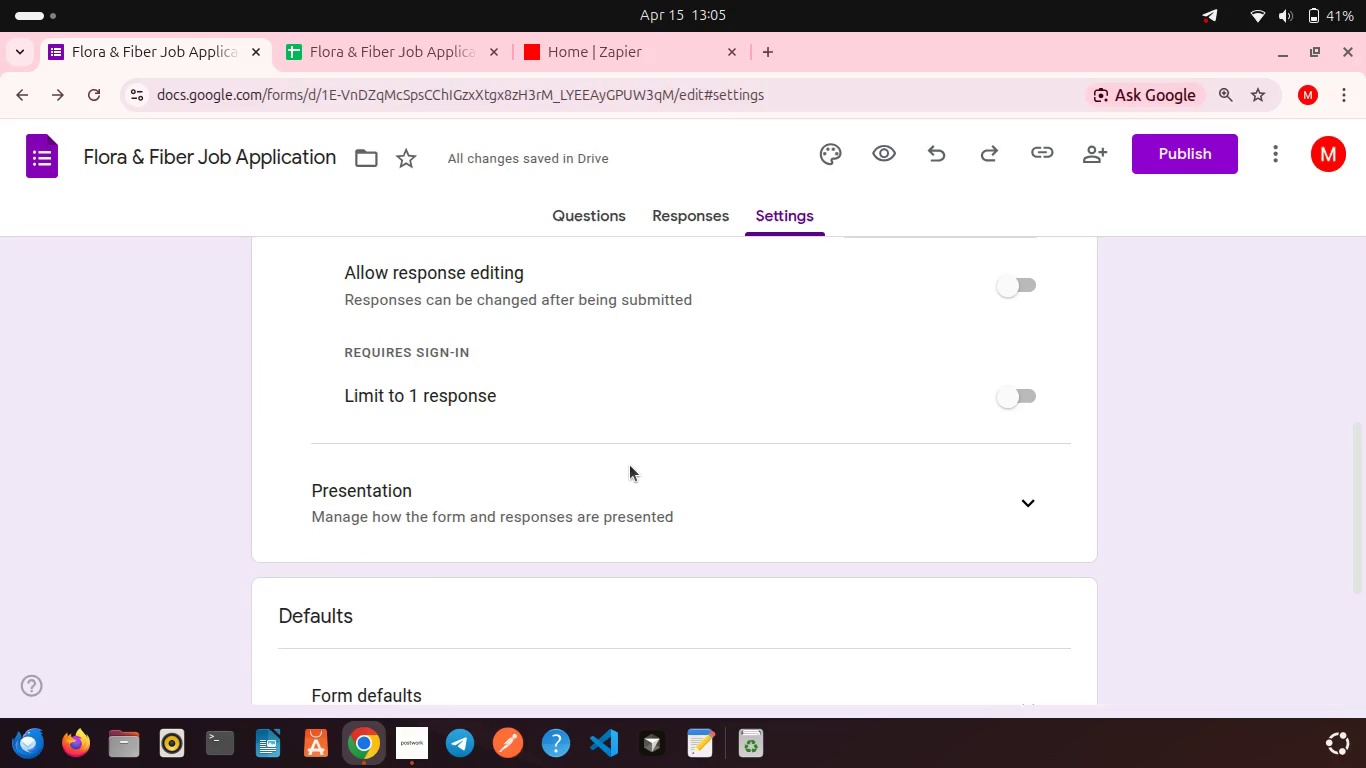 
left_click([641, 492])
 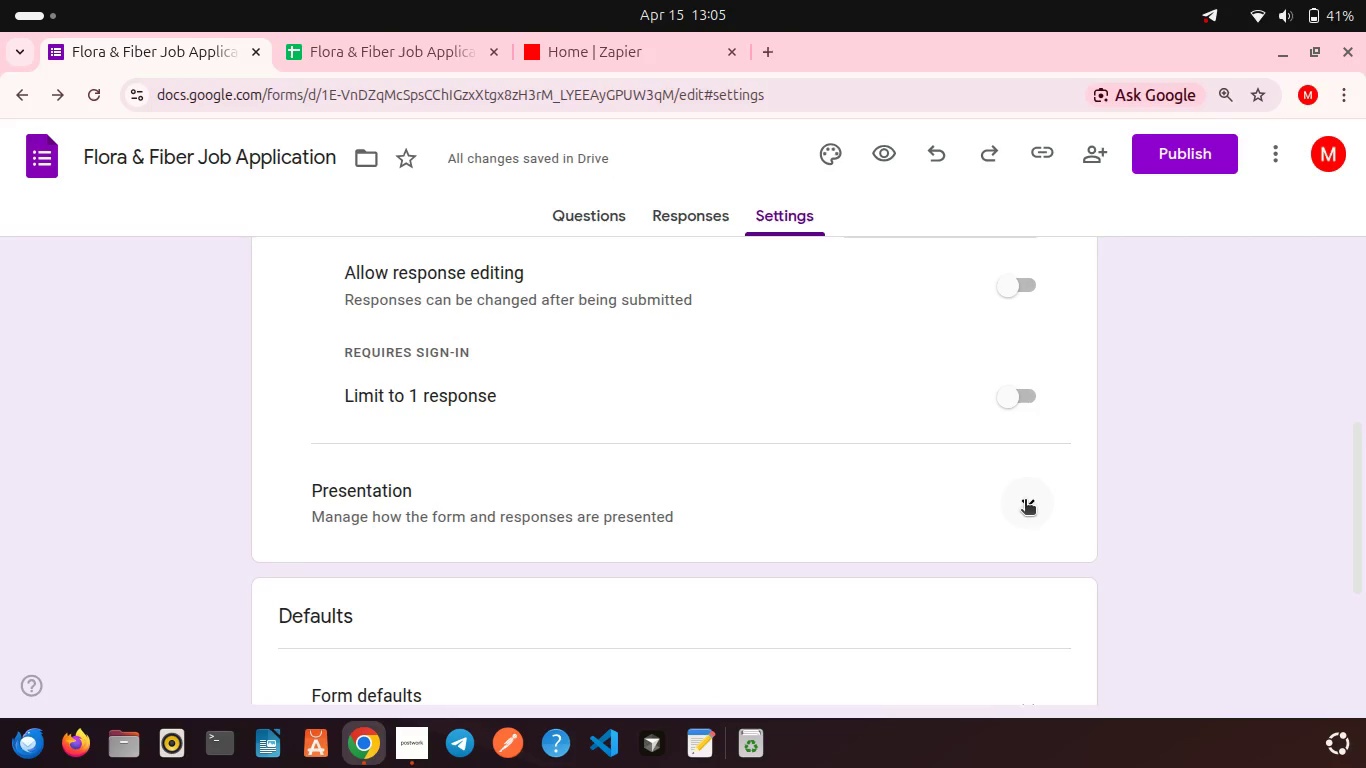 
left_click([1025, 501])
 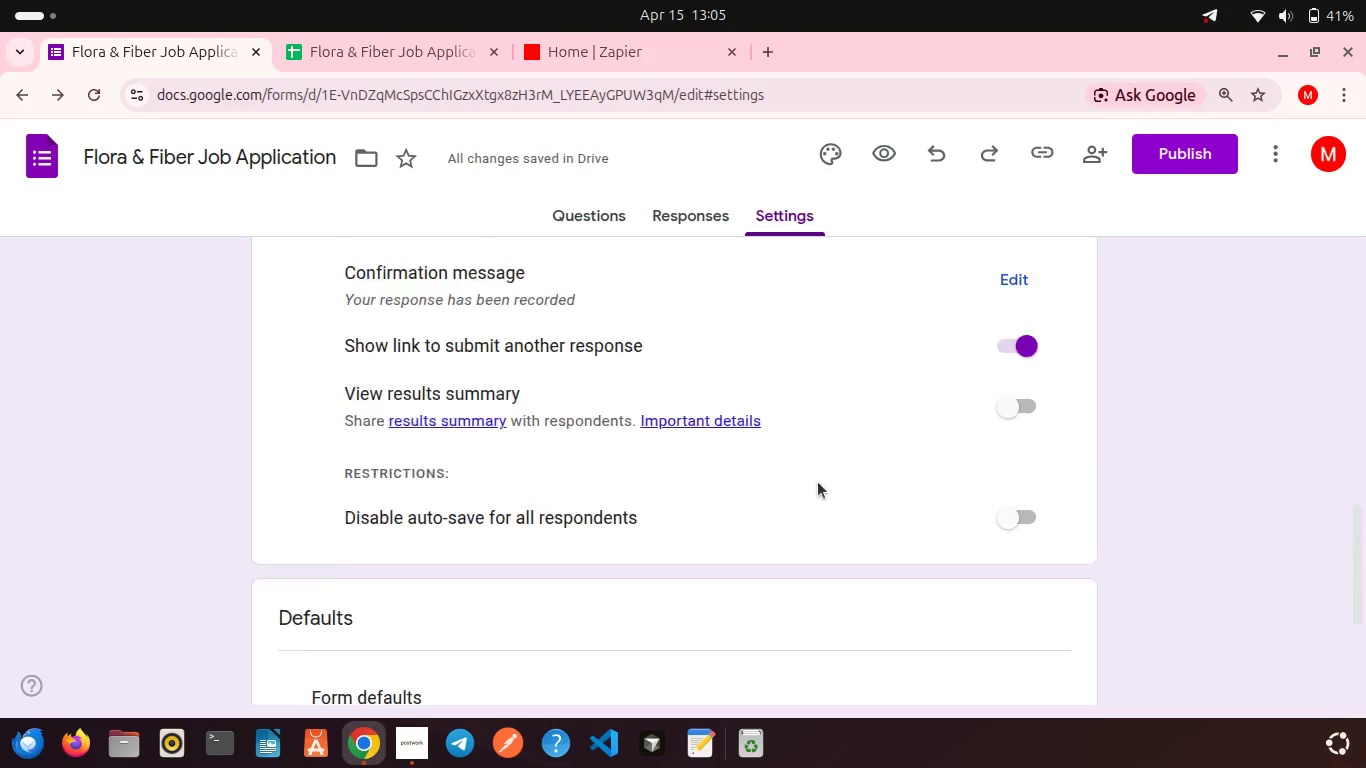 
scroll: coordinate [818, 482], scroll_direction: down, amount: 5.0
 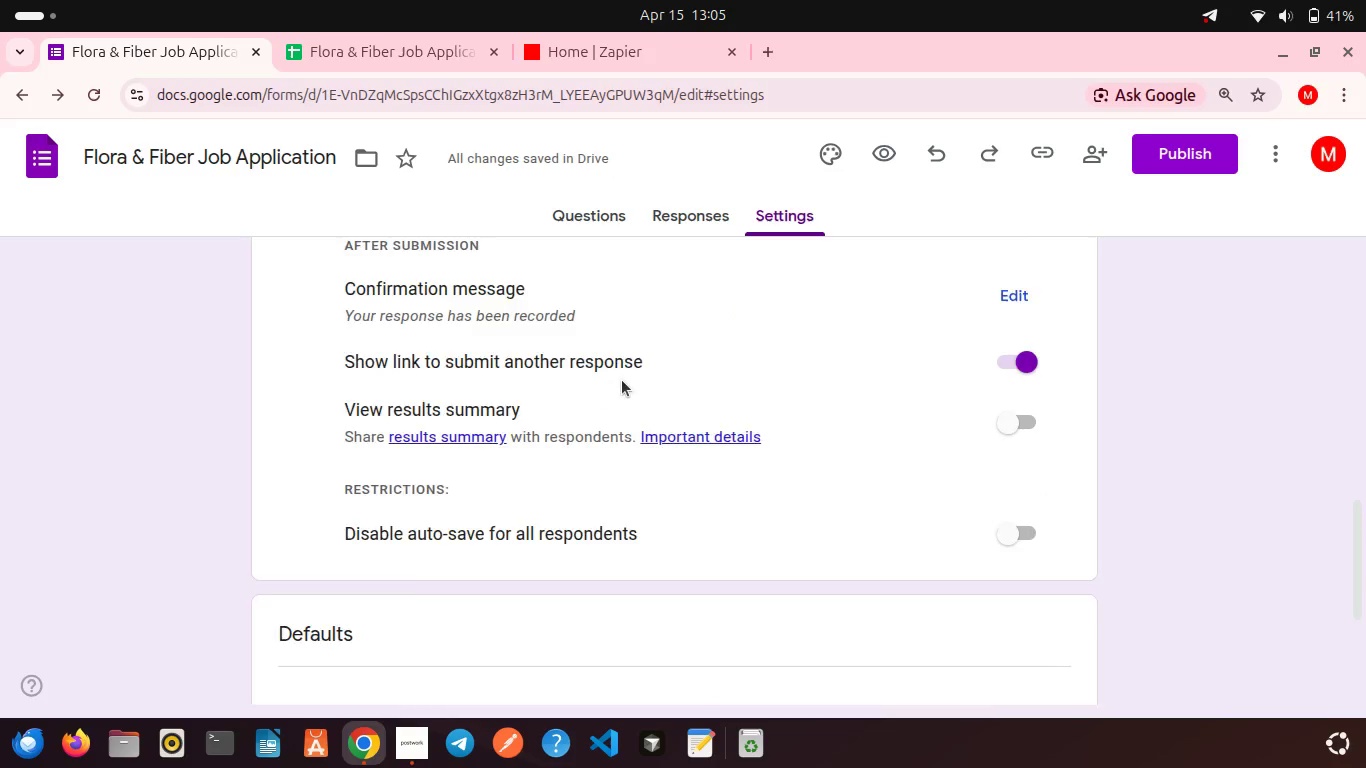 
scroll: coordinate [521, 339], scroll_direction: up, amount: 3.0
 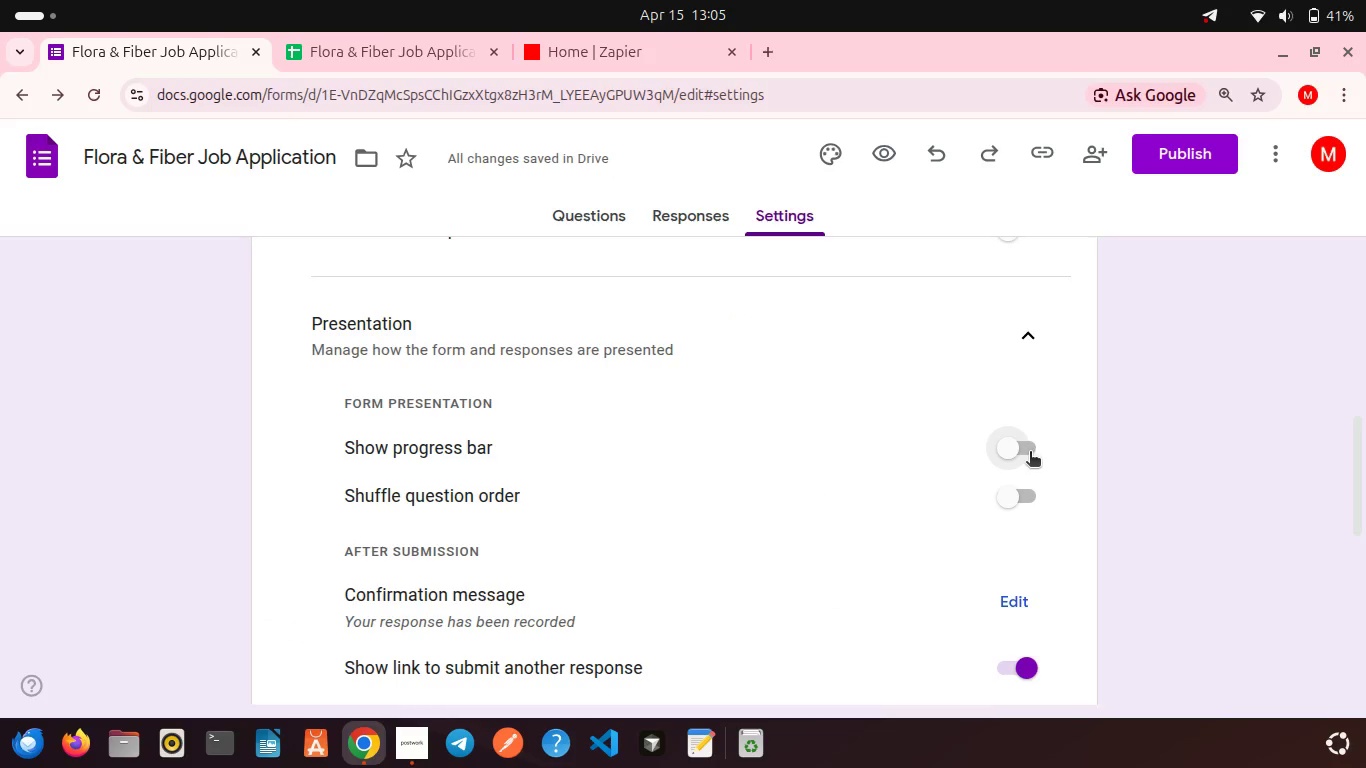 
left_click([1030, 453])
 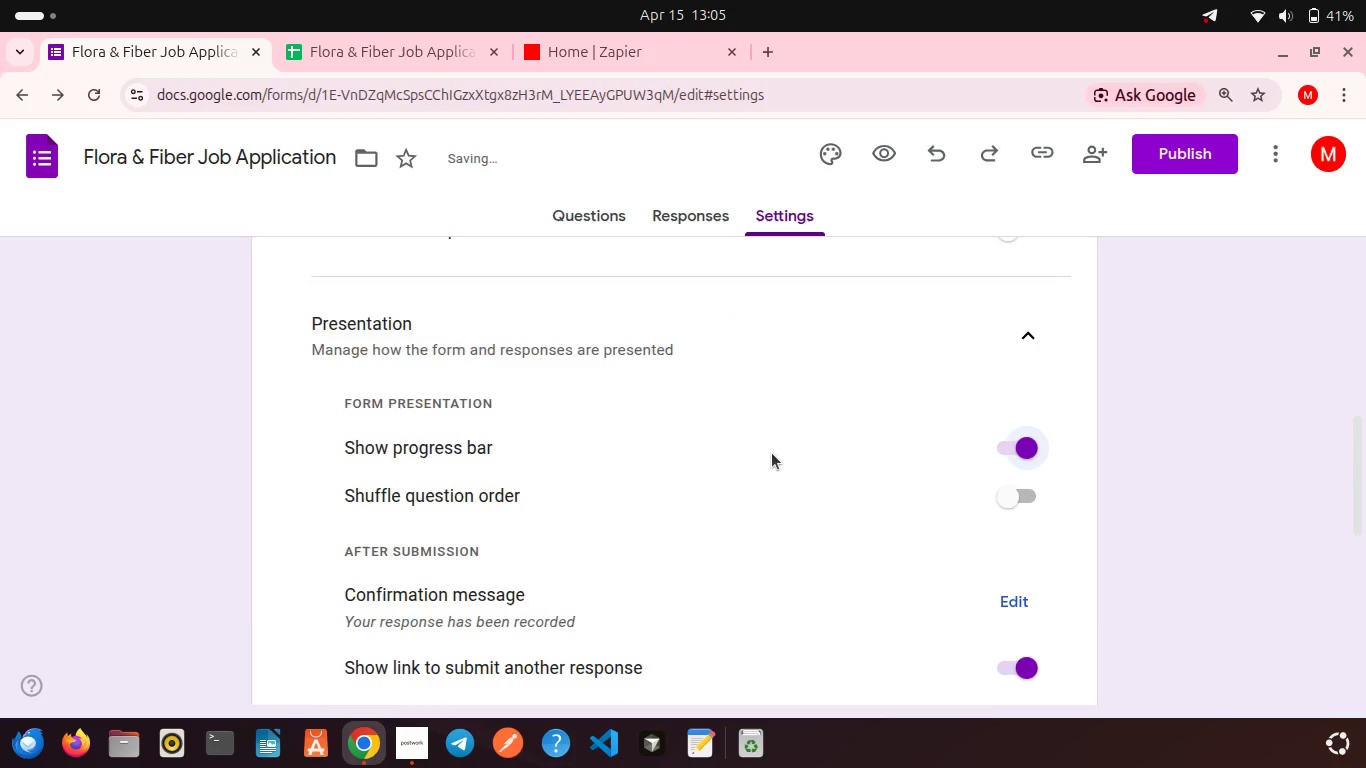 
scroll: coordinate [772, 453], scroll_direction: down, amount: 1.0
 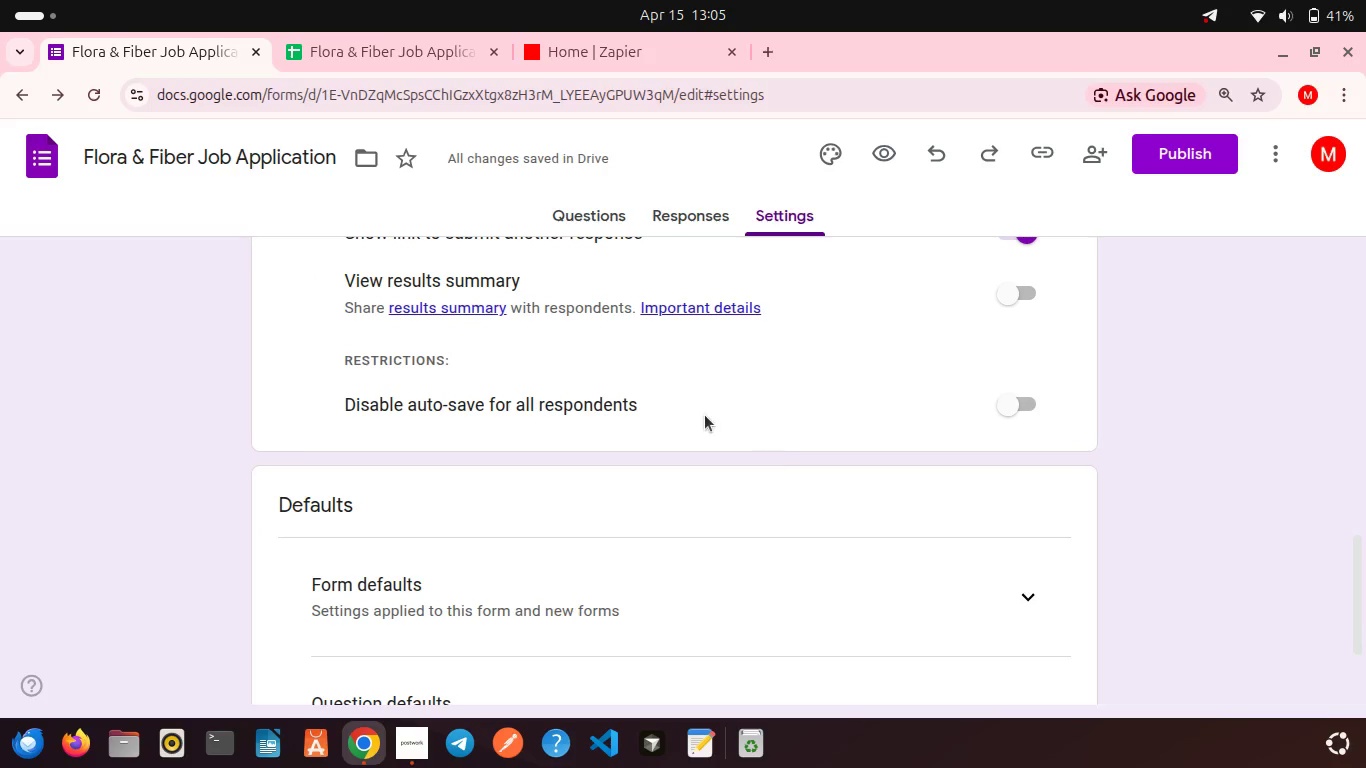 
scroll: coordinate [703, 414], scroll_direction: up, amount: 15.0
 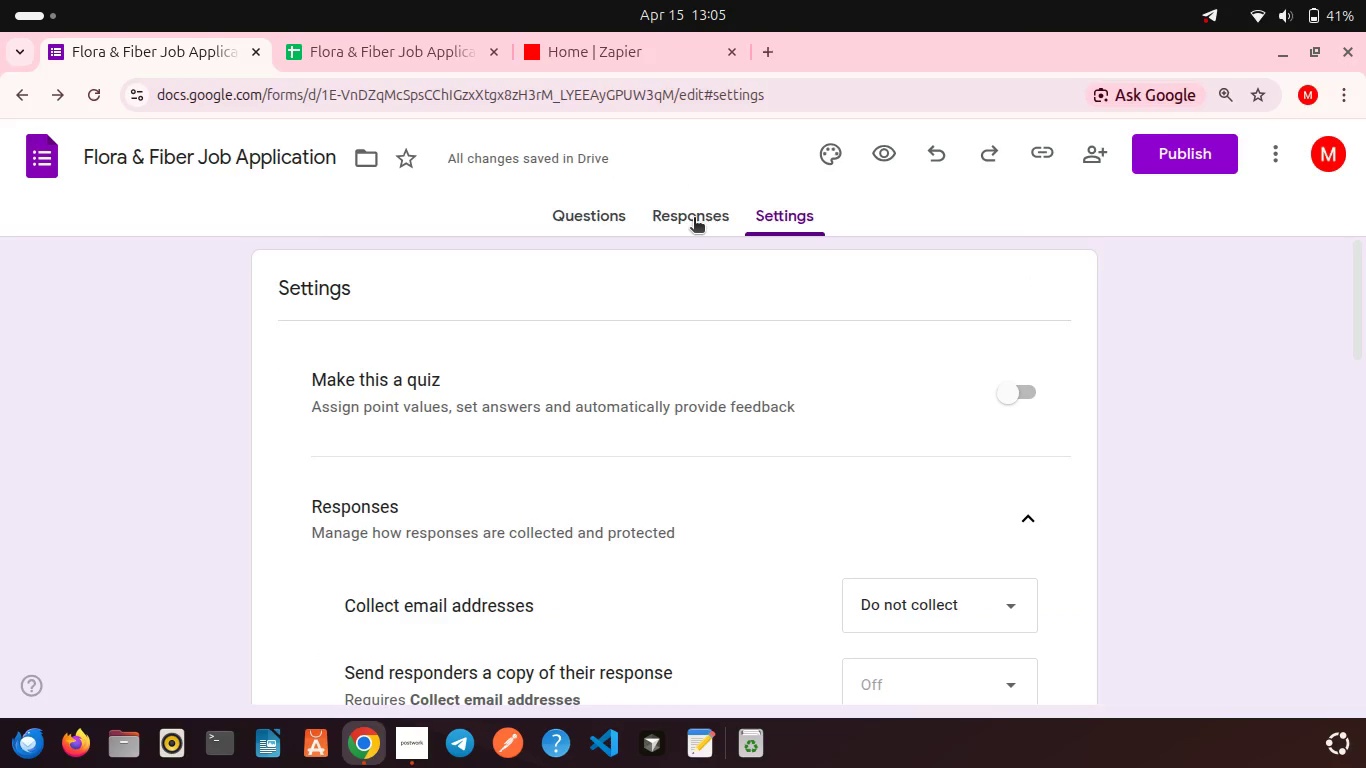 
left_click([694, 219])
 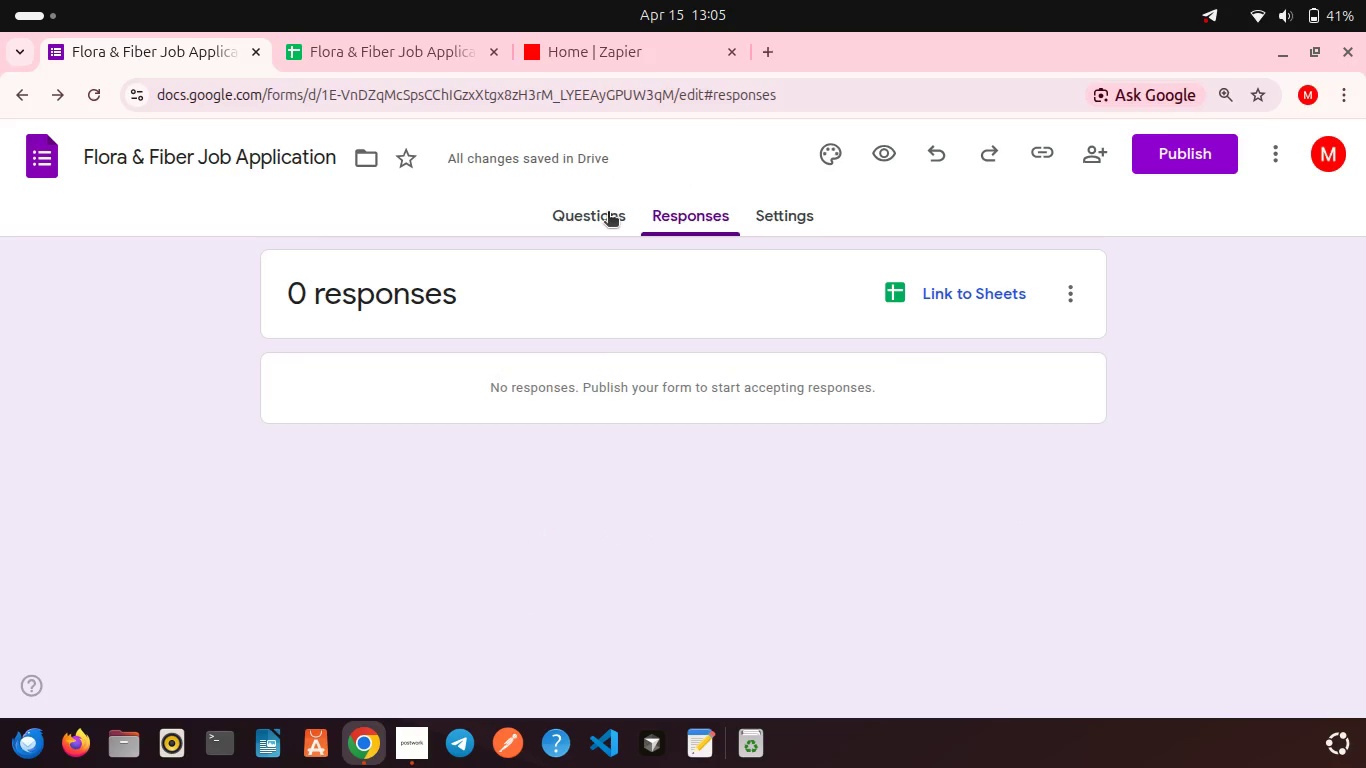 
left_click([608, 213])
 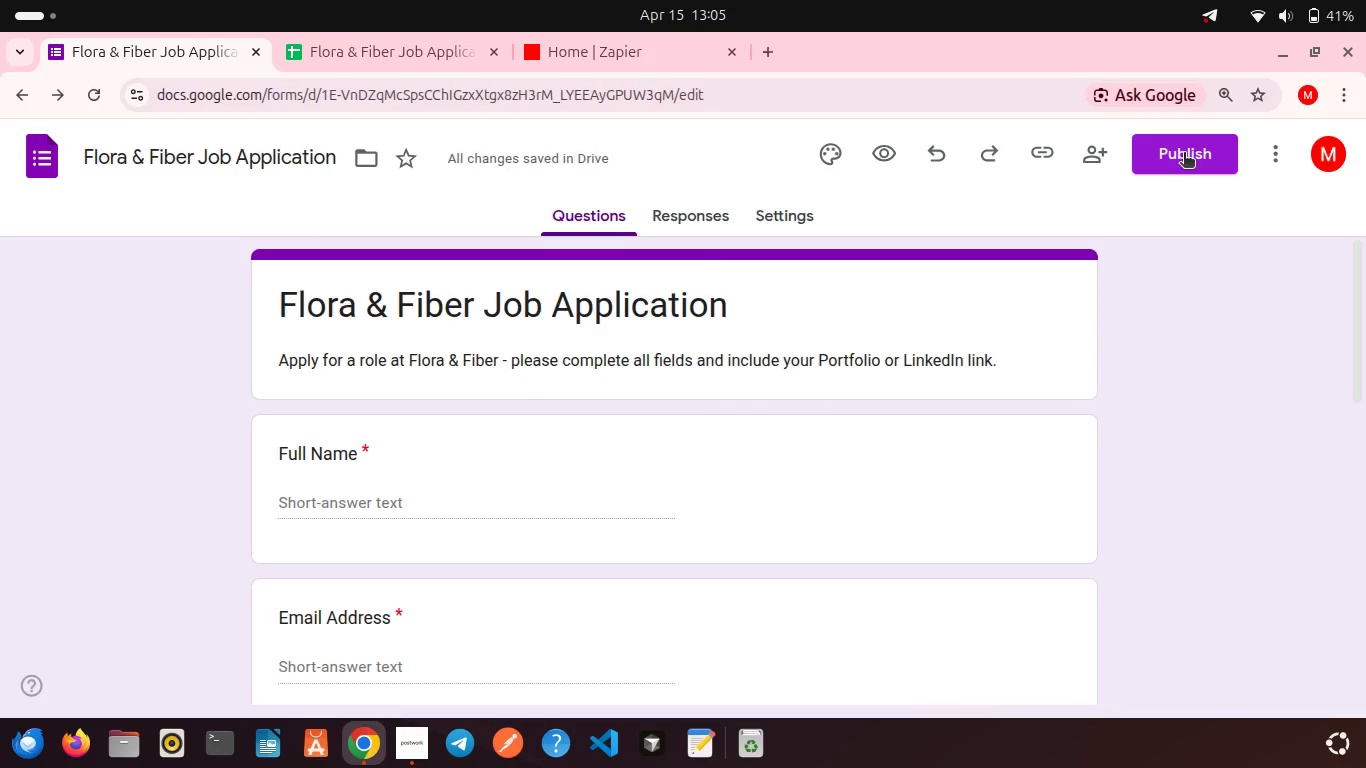 
left_click([1184, 154])
 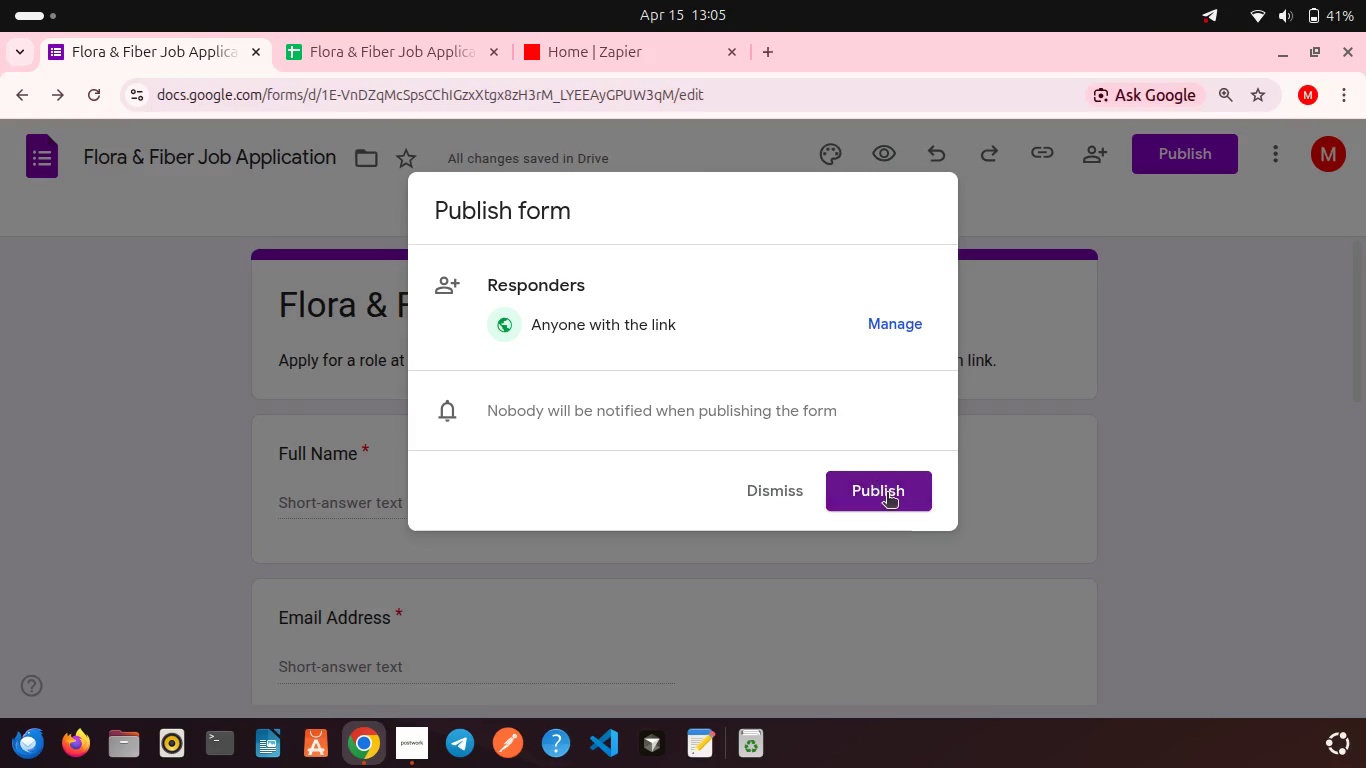 
left_click([887, 494])
 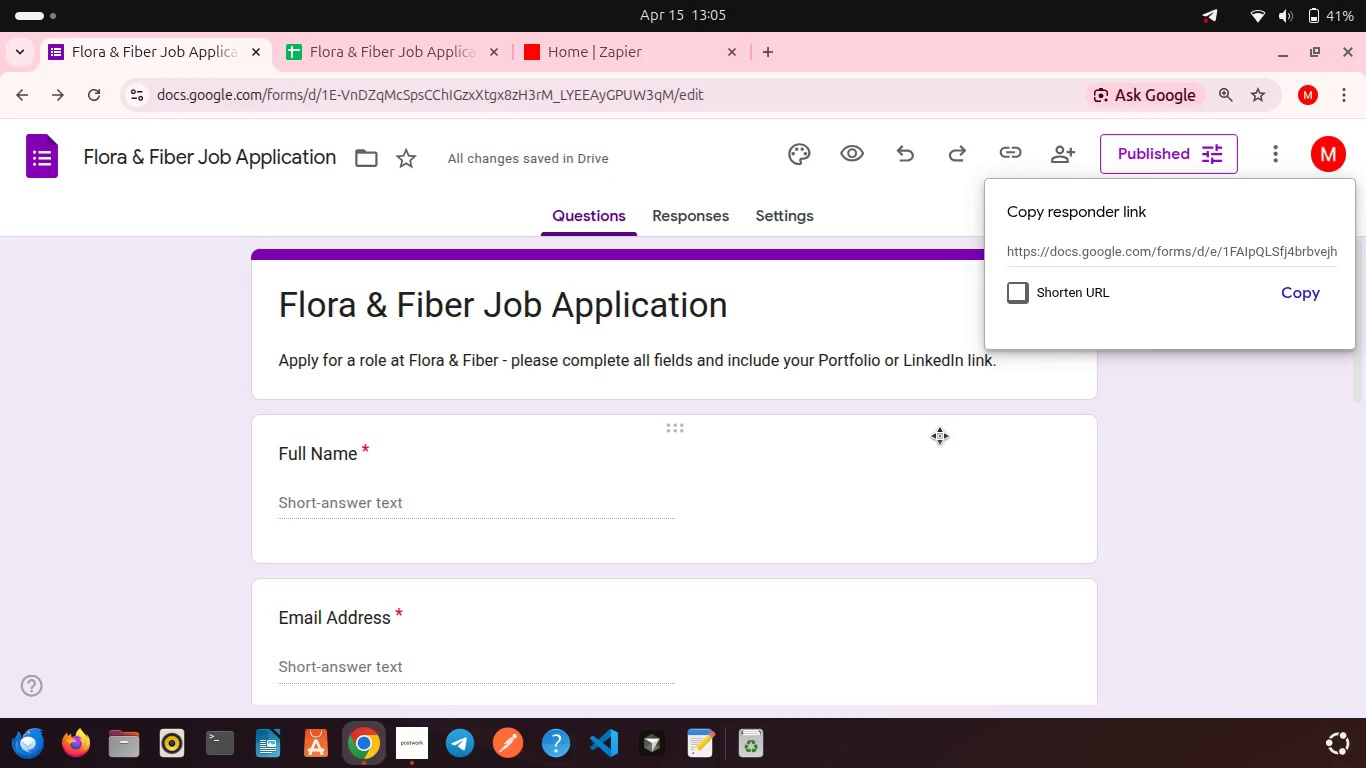 
left_click([1302, 278])
 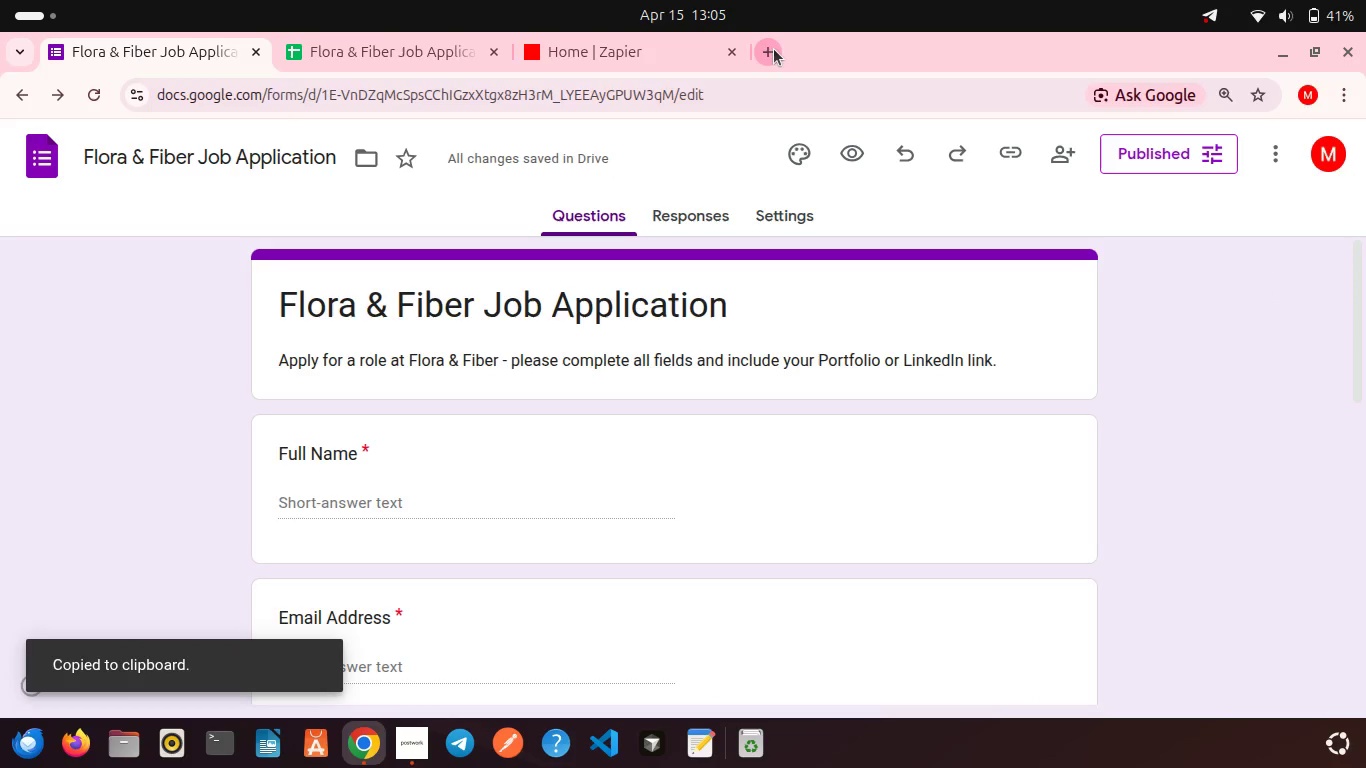 
left_click([774, 49])
 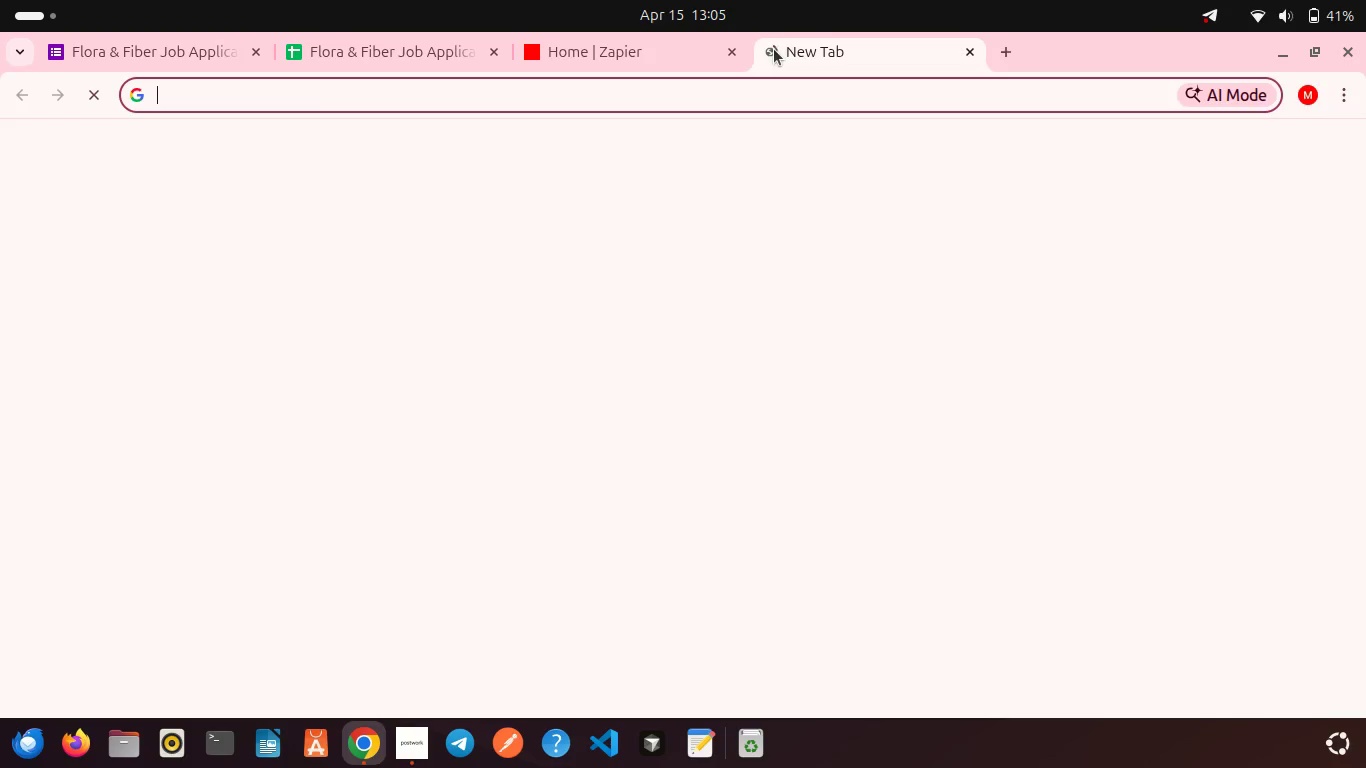 
key(Control+V)
 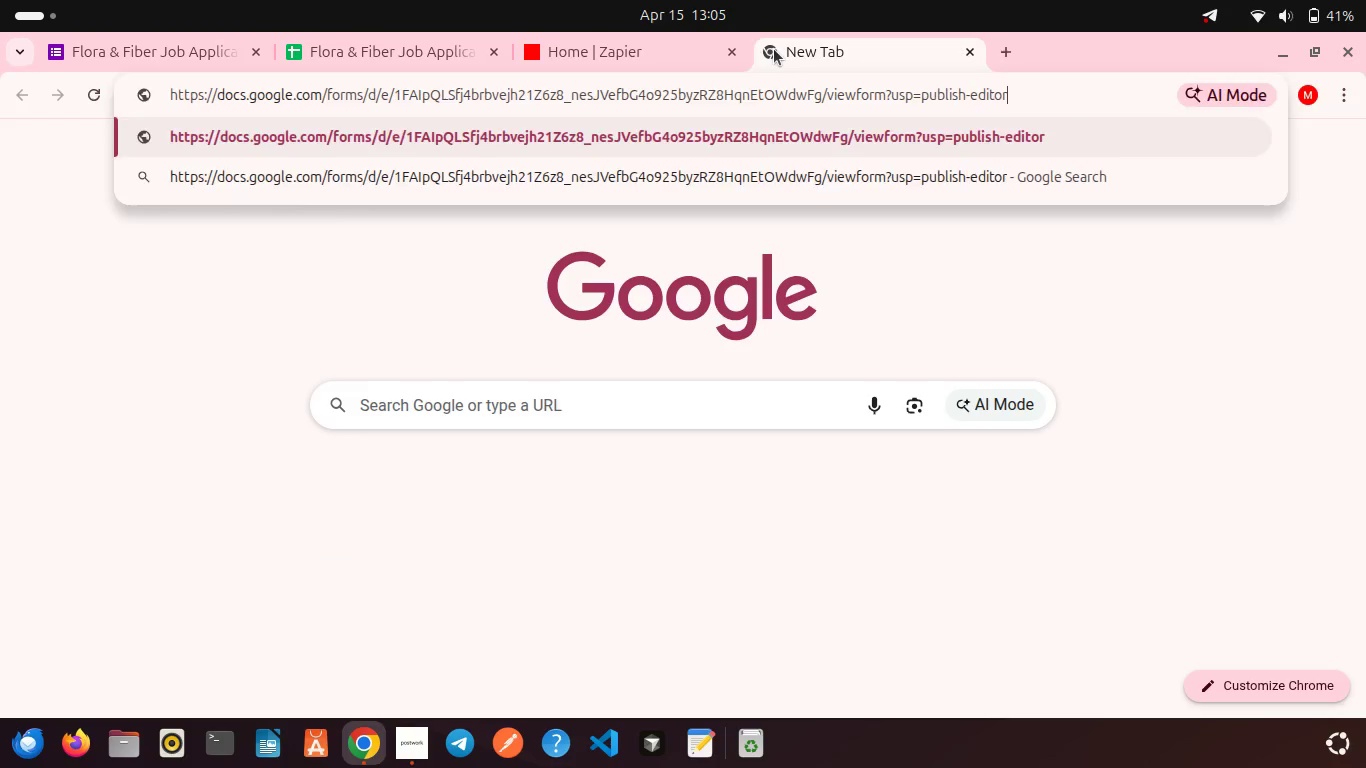 
key(Enter)
 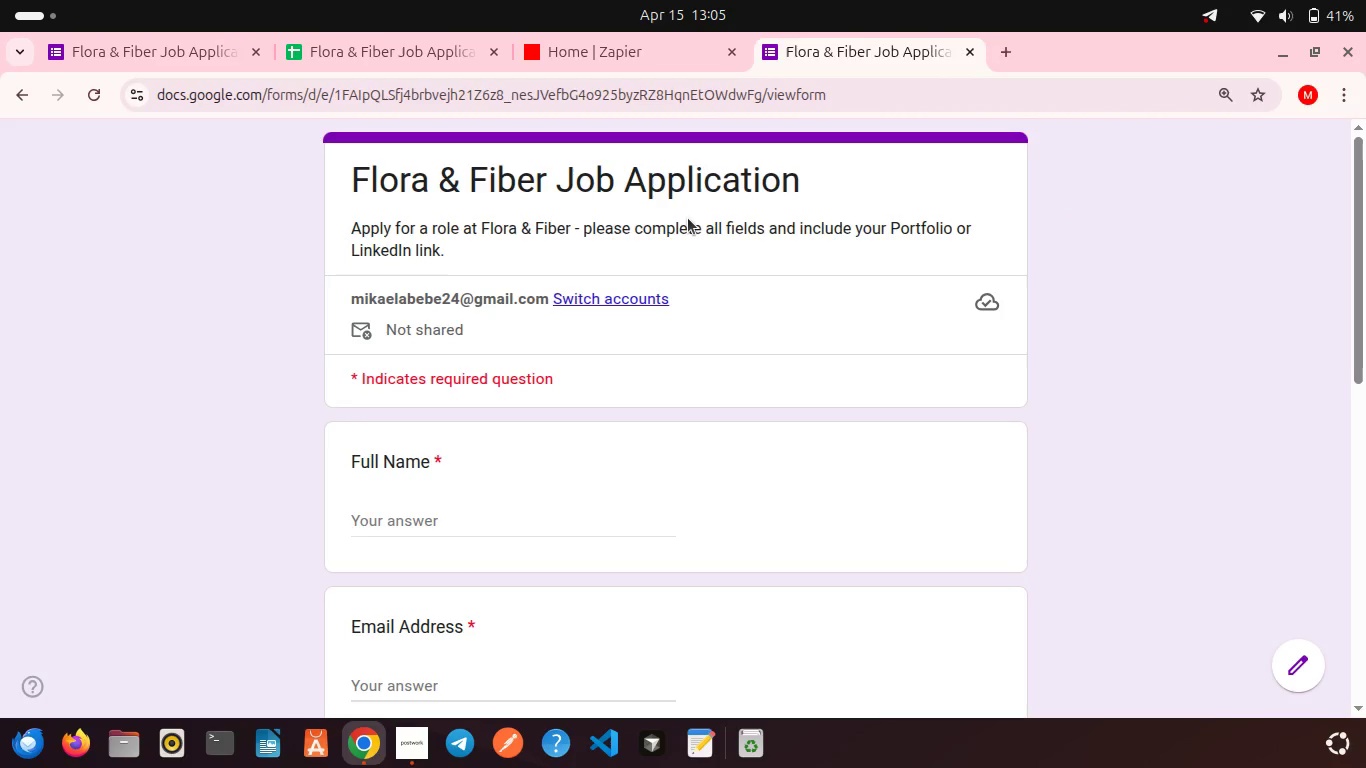 
wait(8.63)
 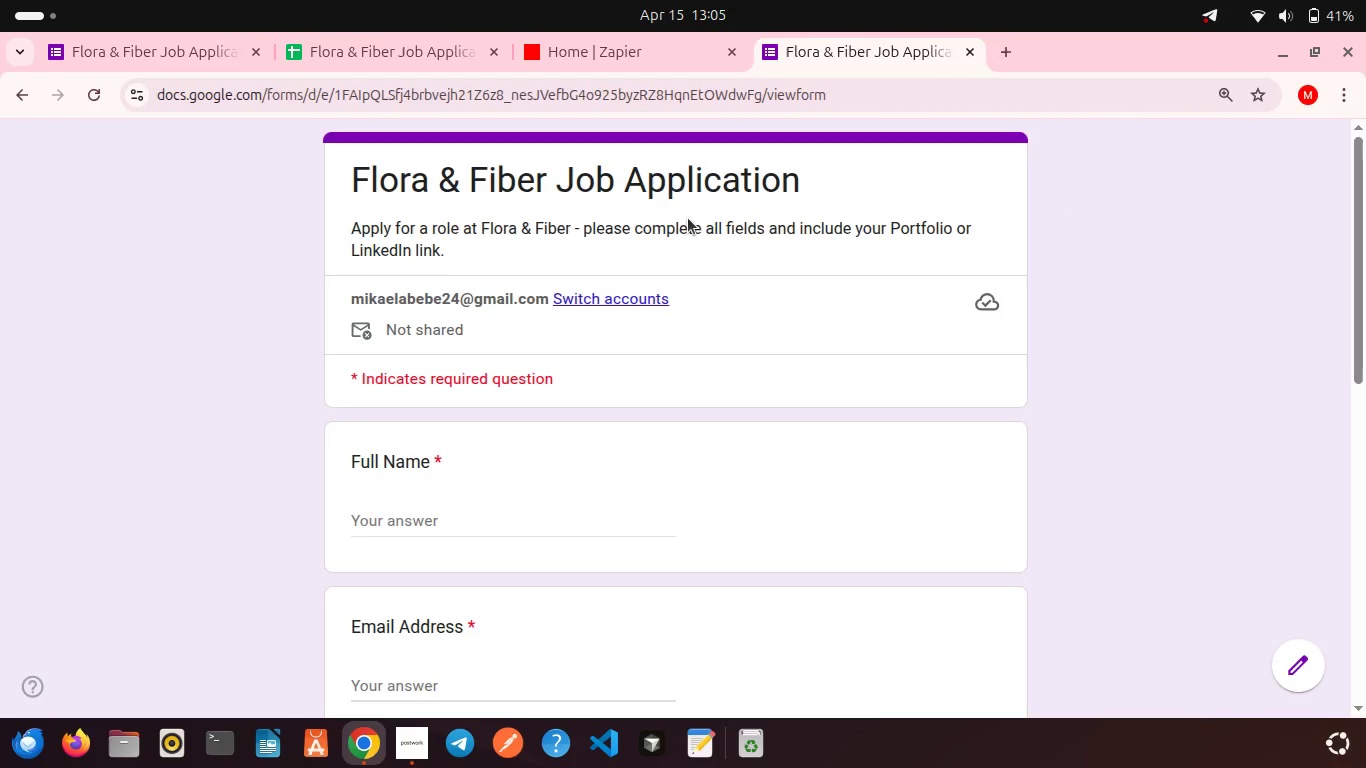 
scroll: coordinate [579, 348], scroll_direction: down, amount: 1.0
 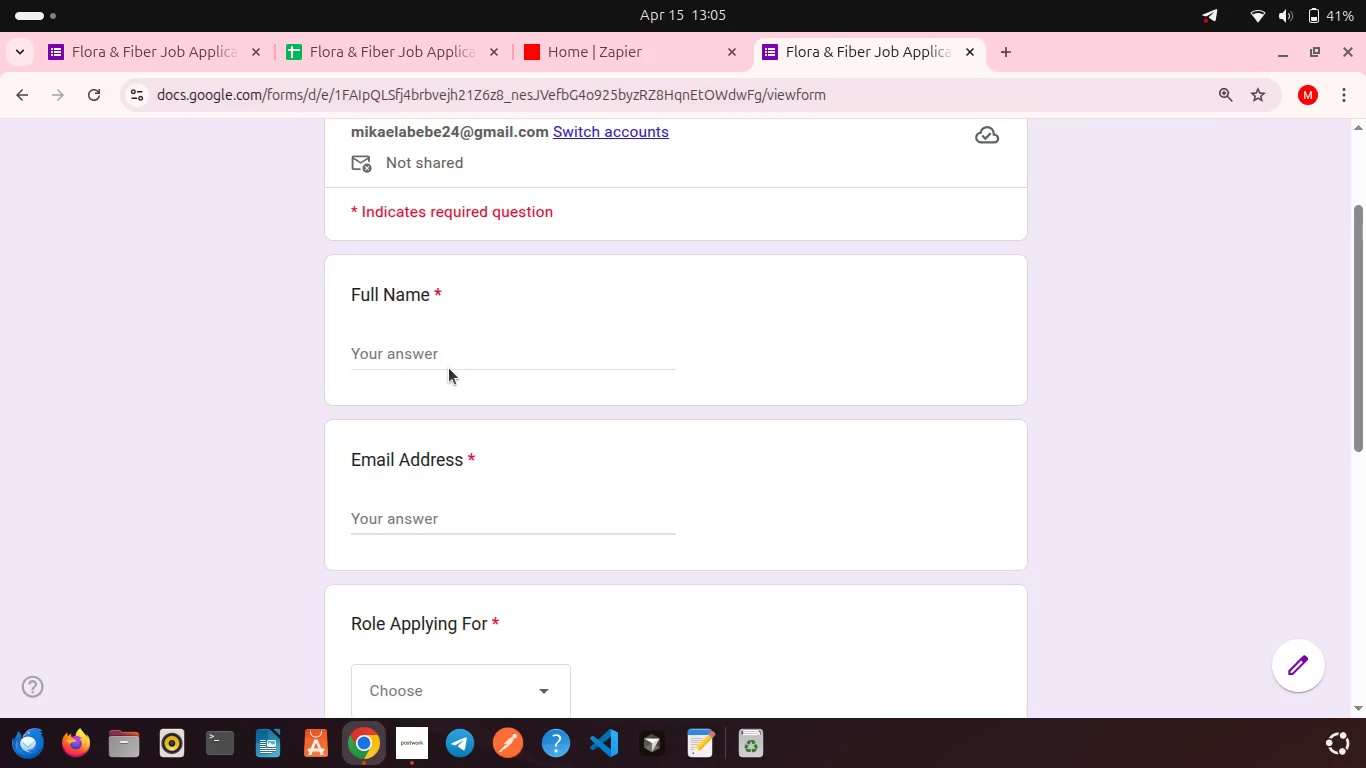 
left_click([449, 368])
 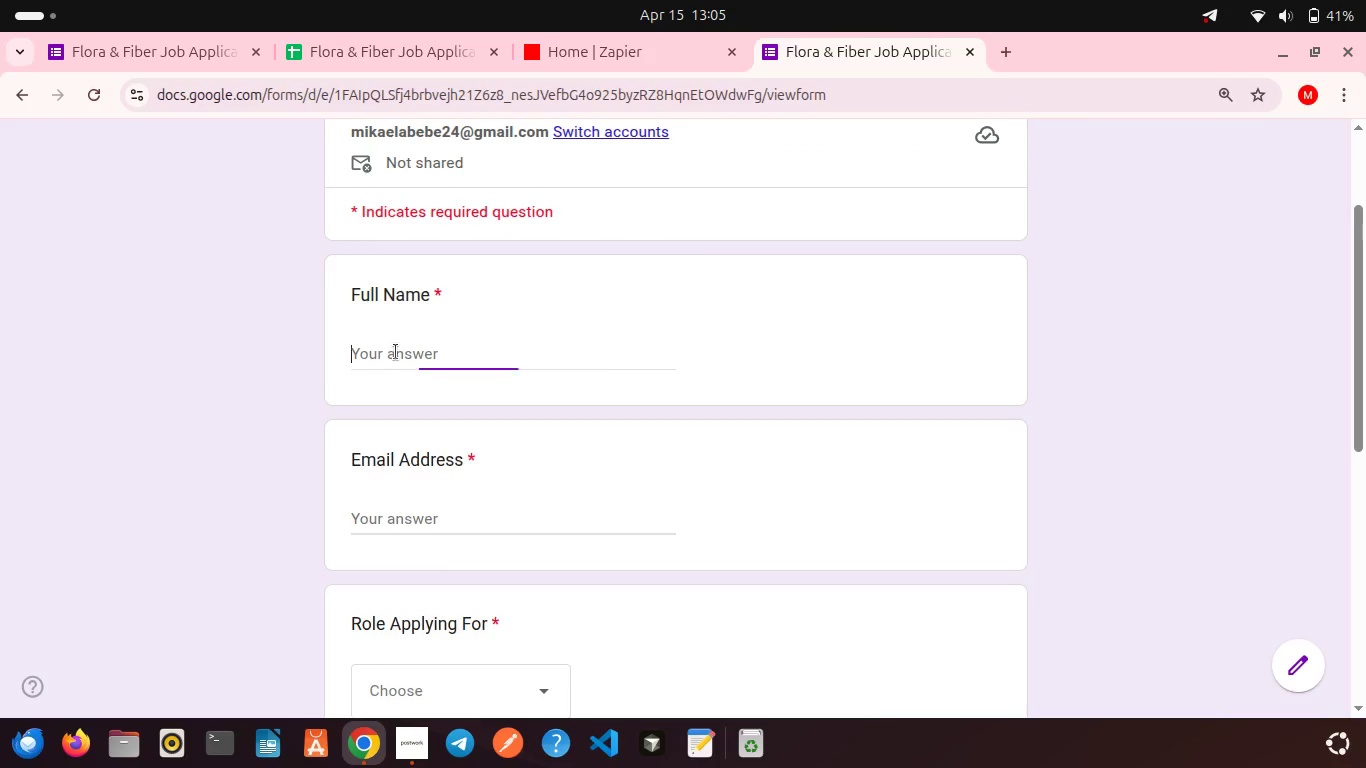 
left_click([396, 352])
 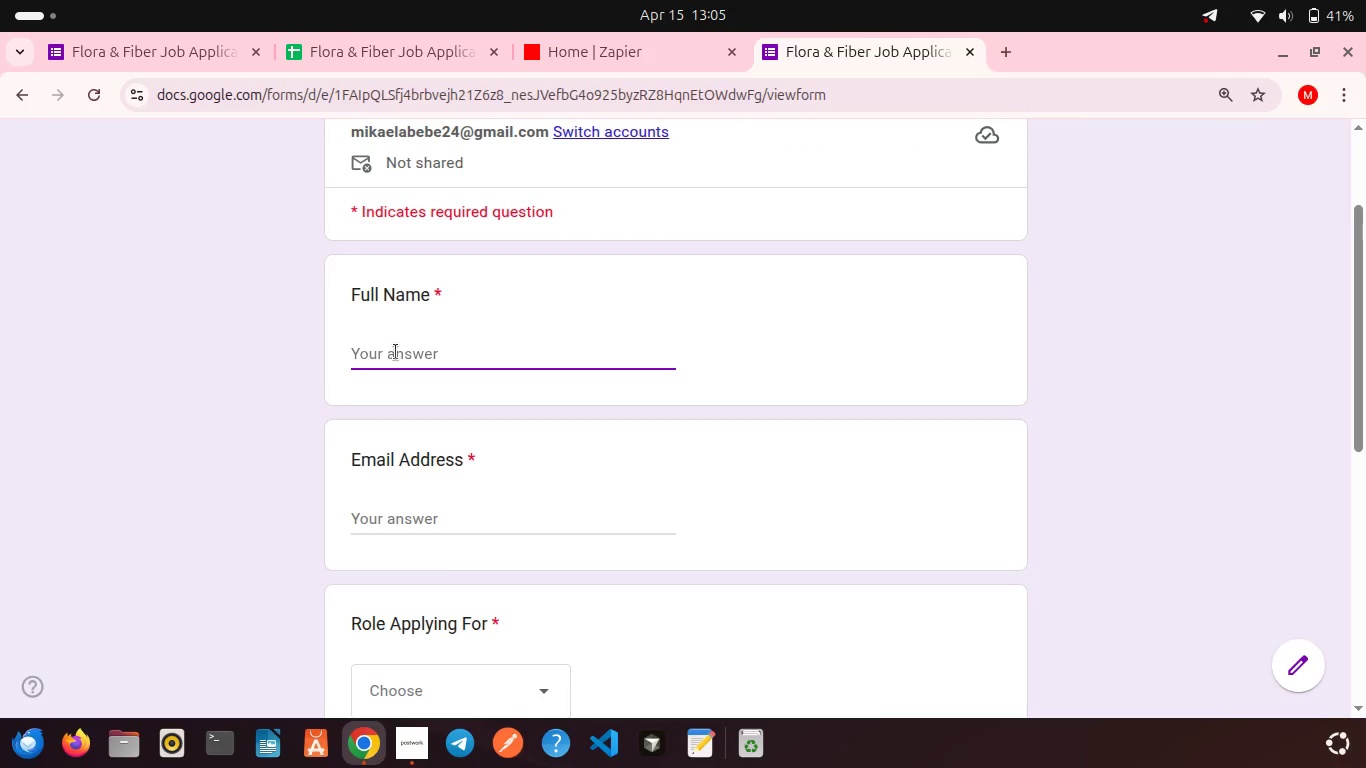 
type(Tewodros Misawoy)
 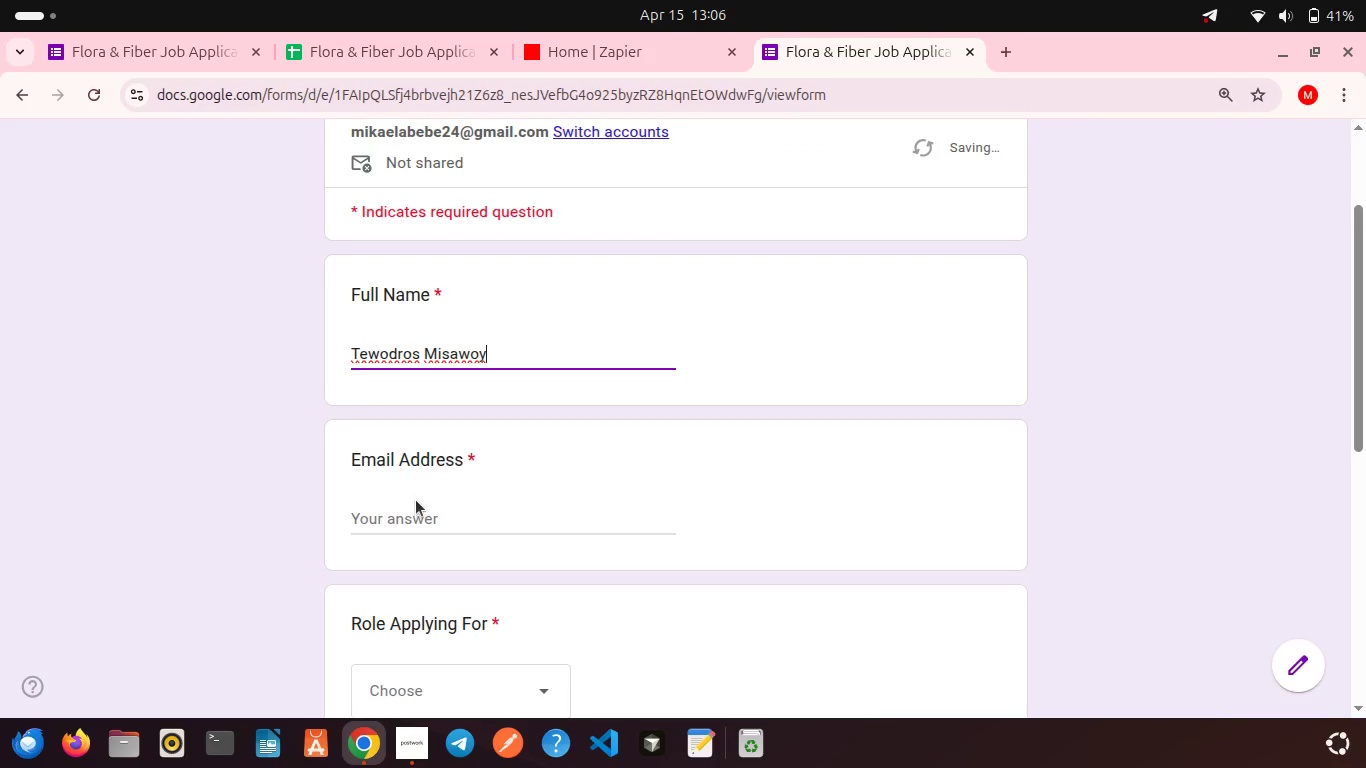 
left_click([416, 500])
 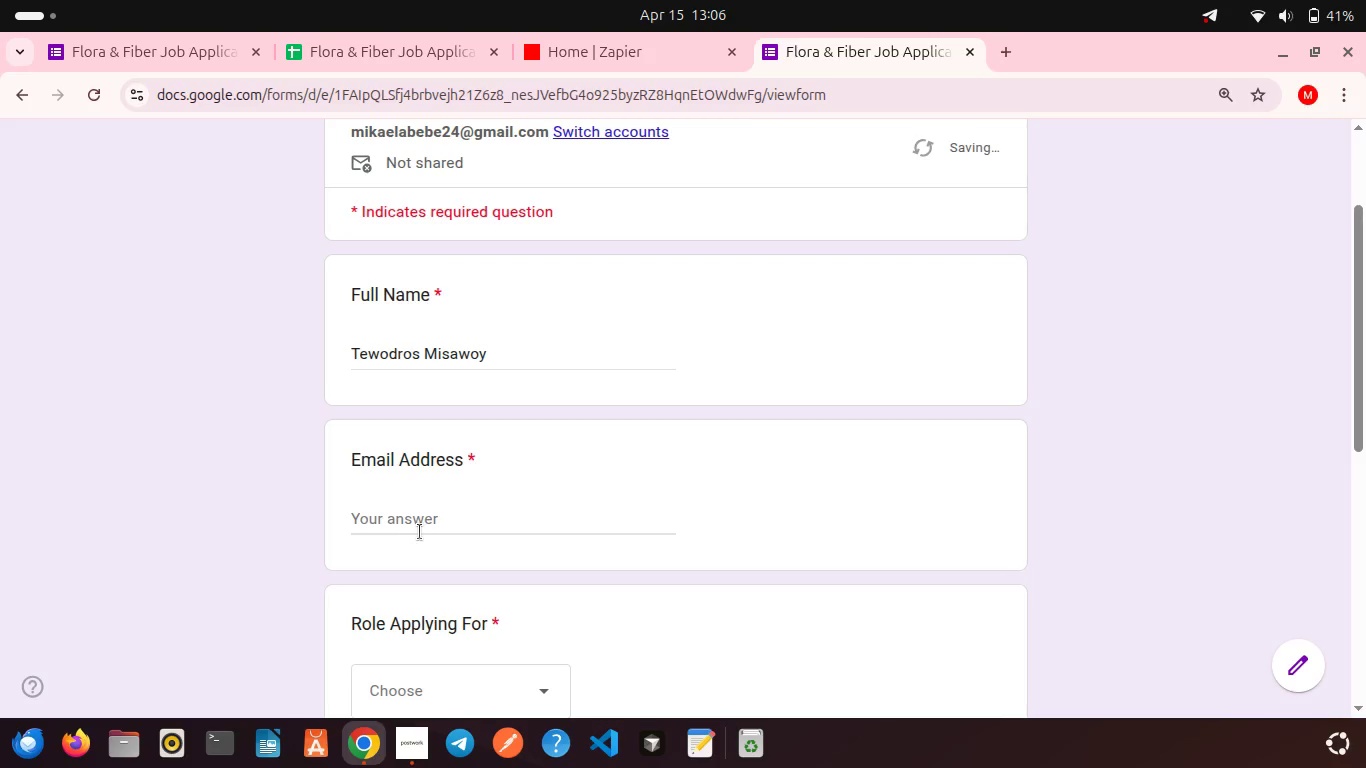 
left_click([420, 532])
 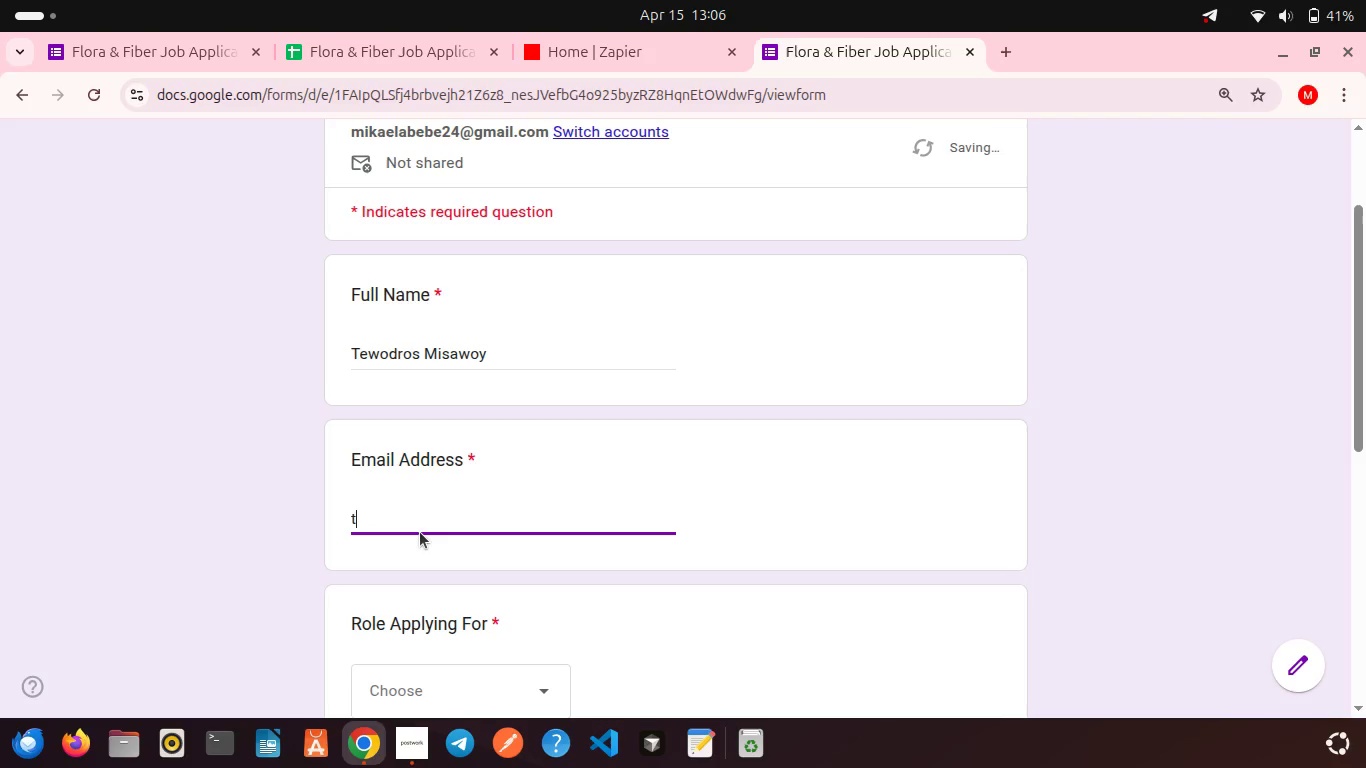 
type(tewodrosm01@gmail.com)
 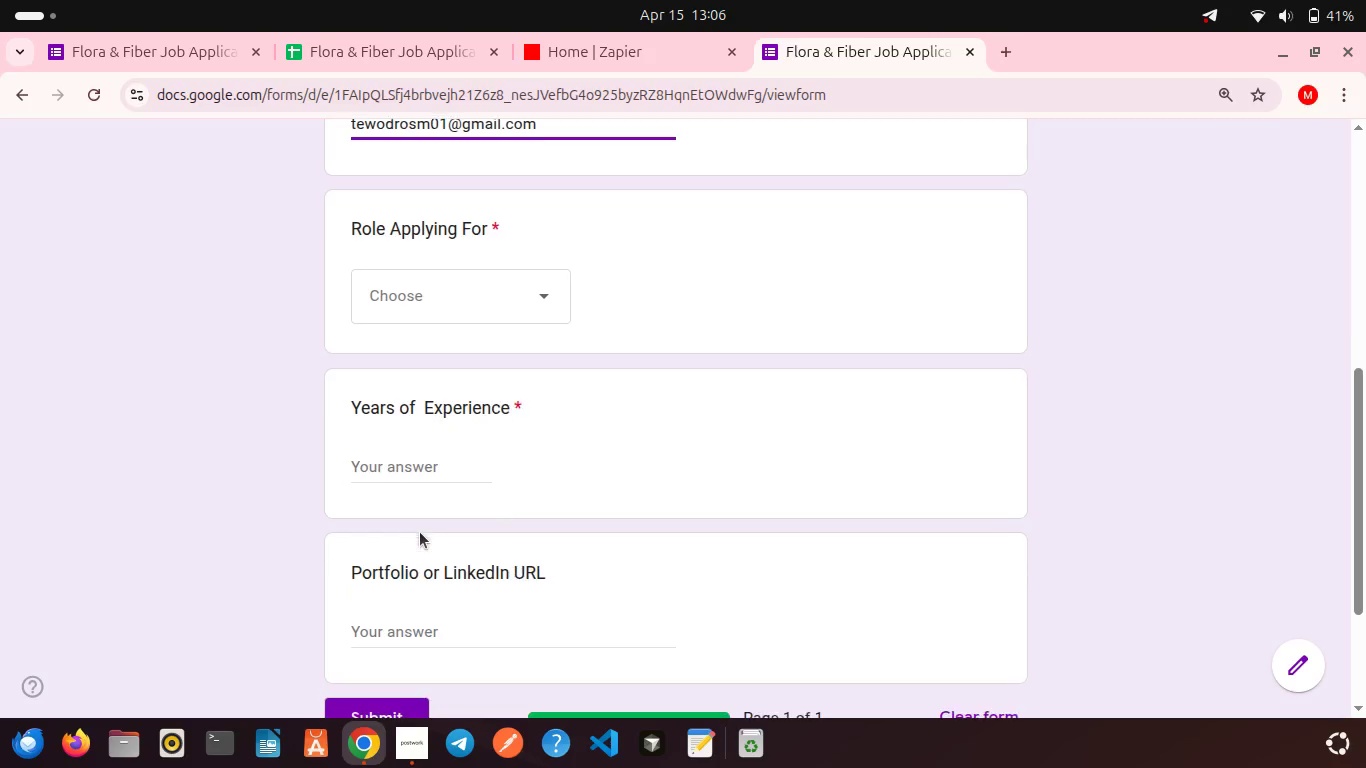 
scroll: coordinate [420, 532], scroll_direction: down, amount: 3.0
 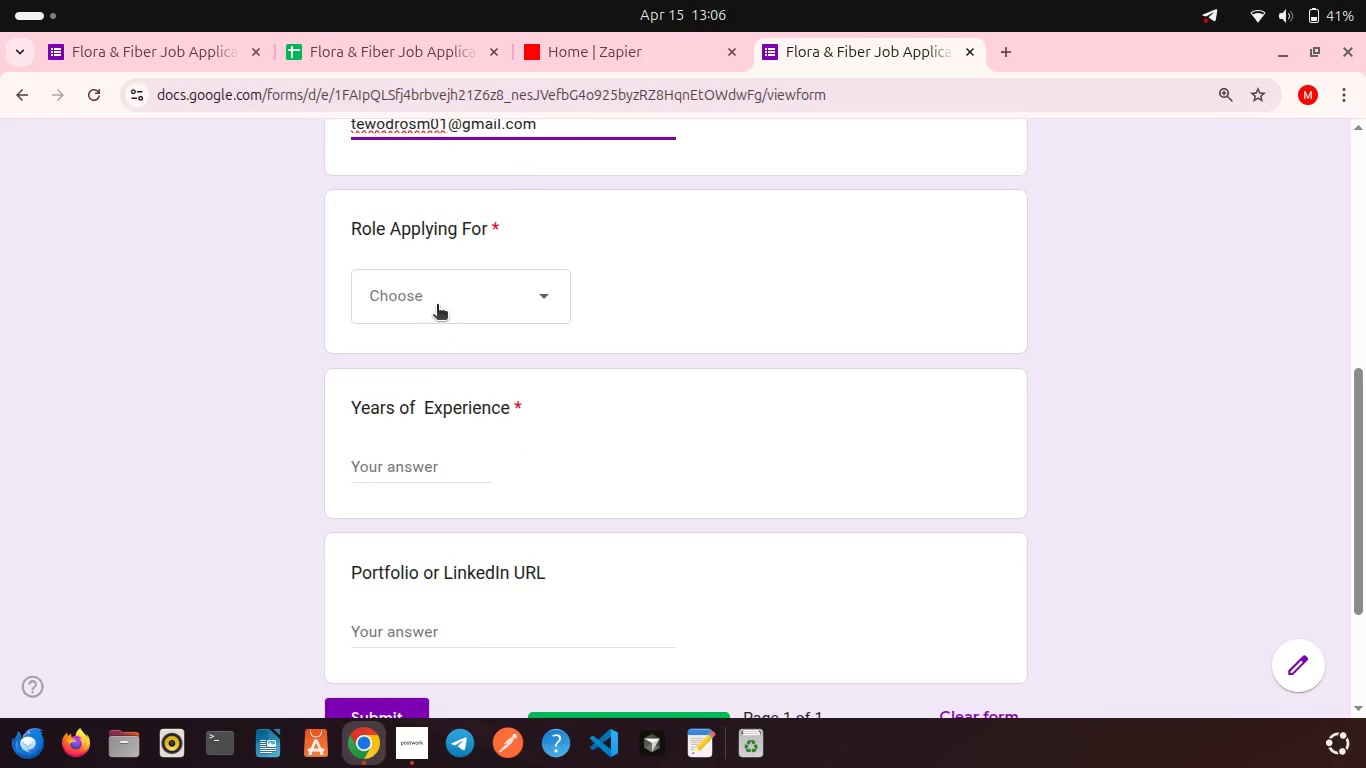 
left_click([437, 306])
 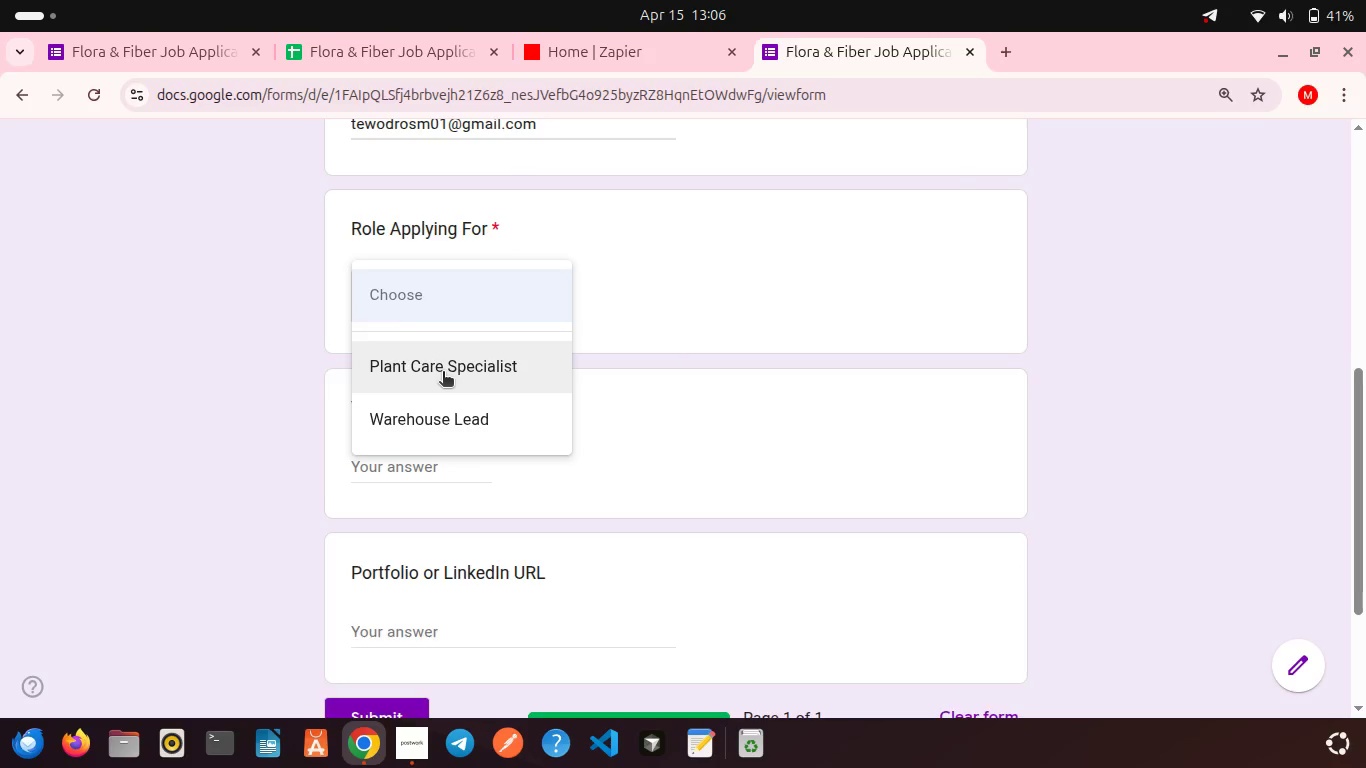 
left_click([443, 373])
 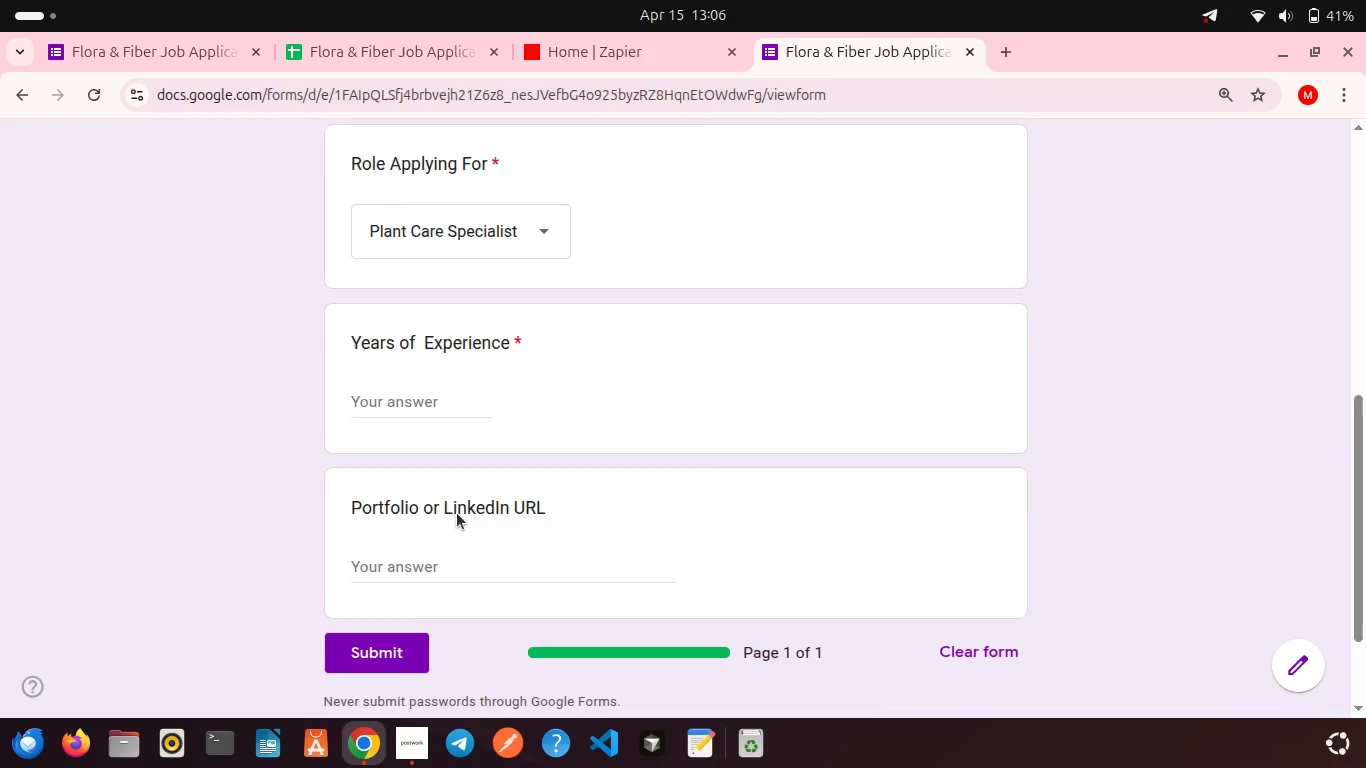 
scroll: coordinate [457, 513], scroll_direction: down, amount: 2.0
 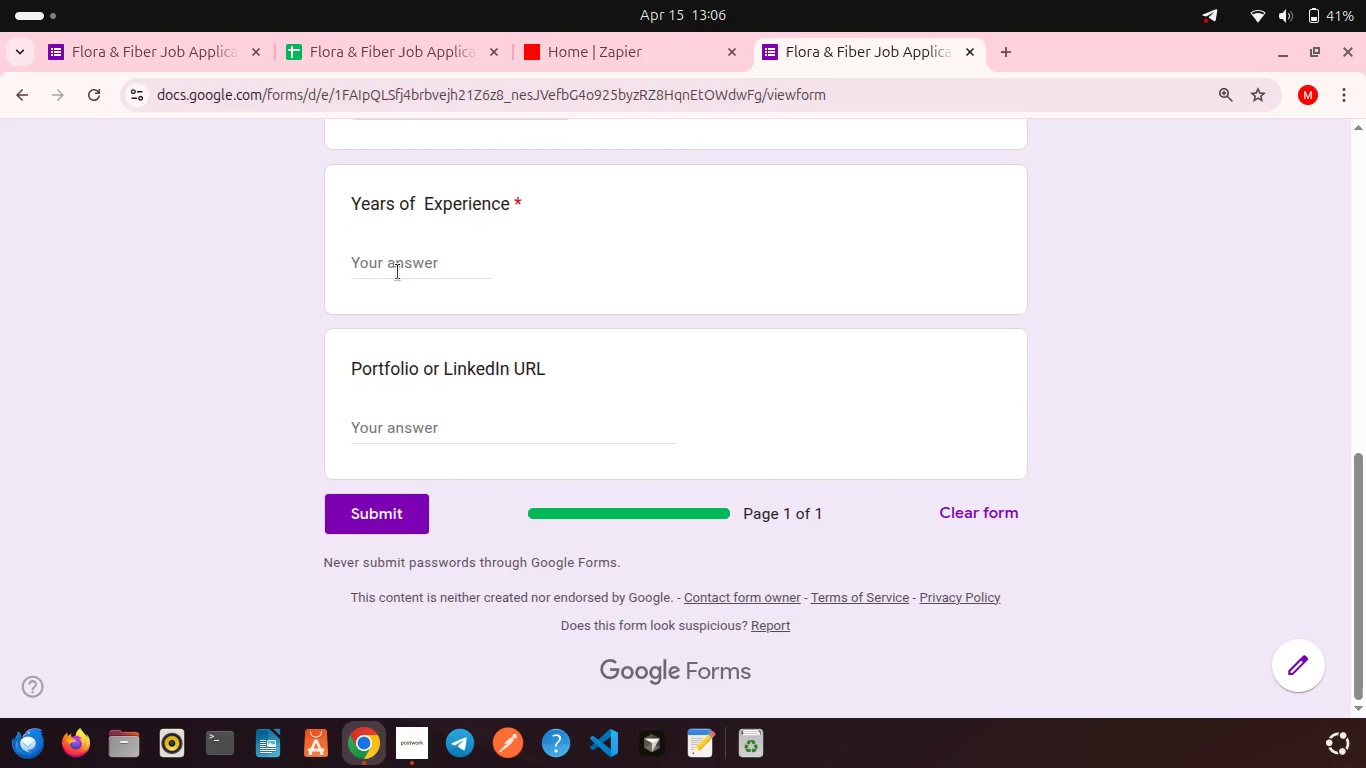 
left_click([398, 272])
 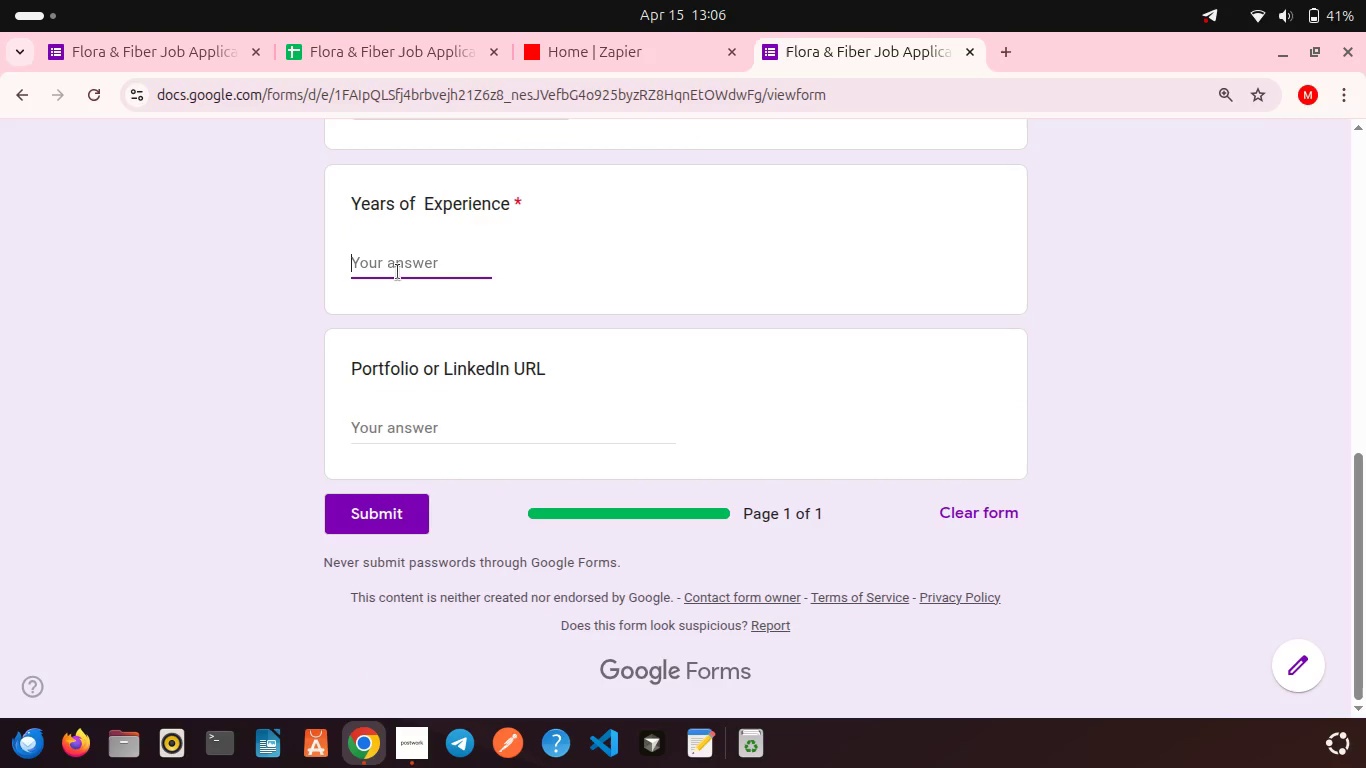 
key(1)
 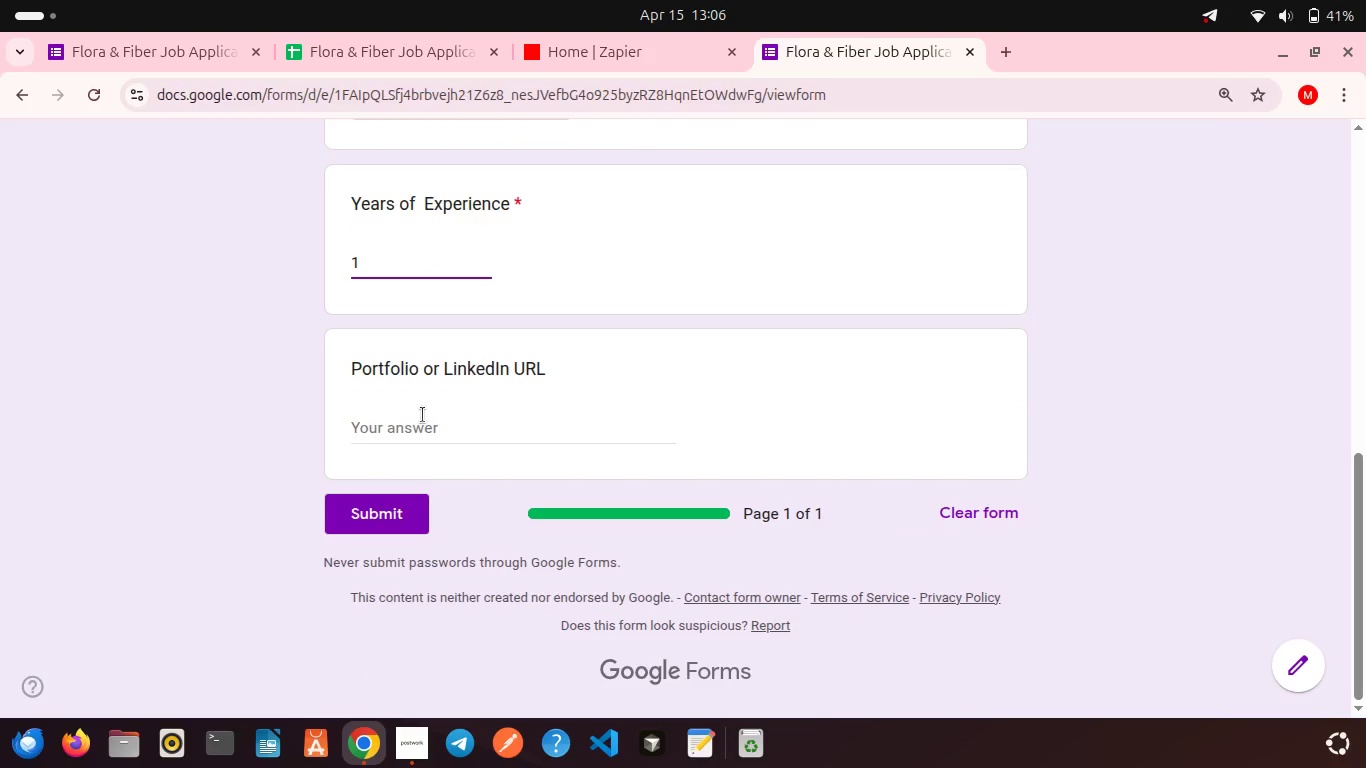 
left_click([423, 415])
 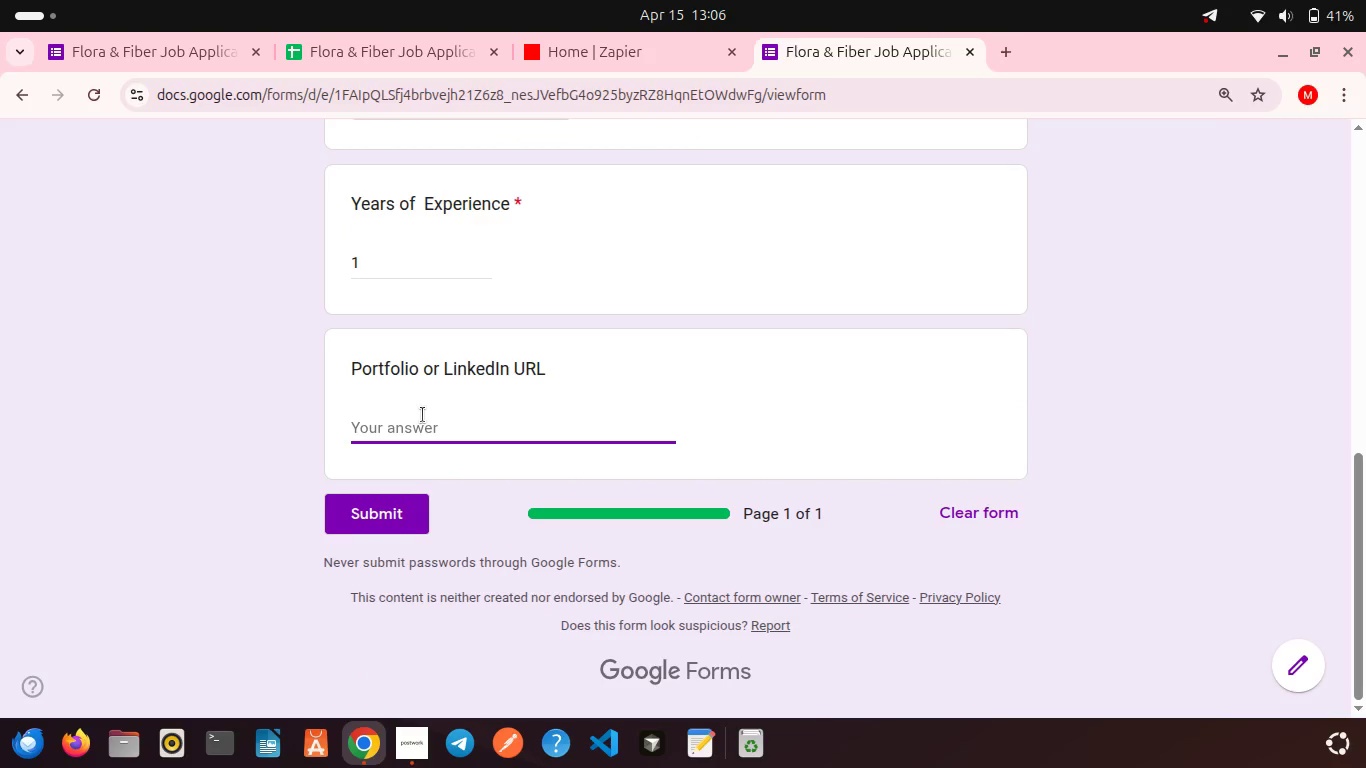 
key(Control+V)
 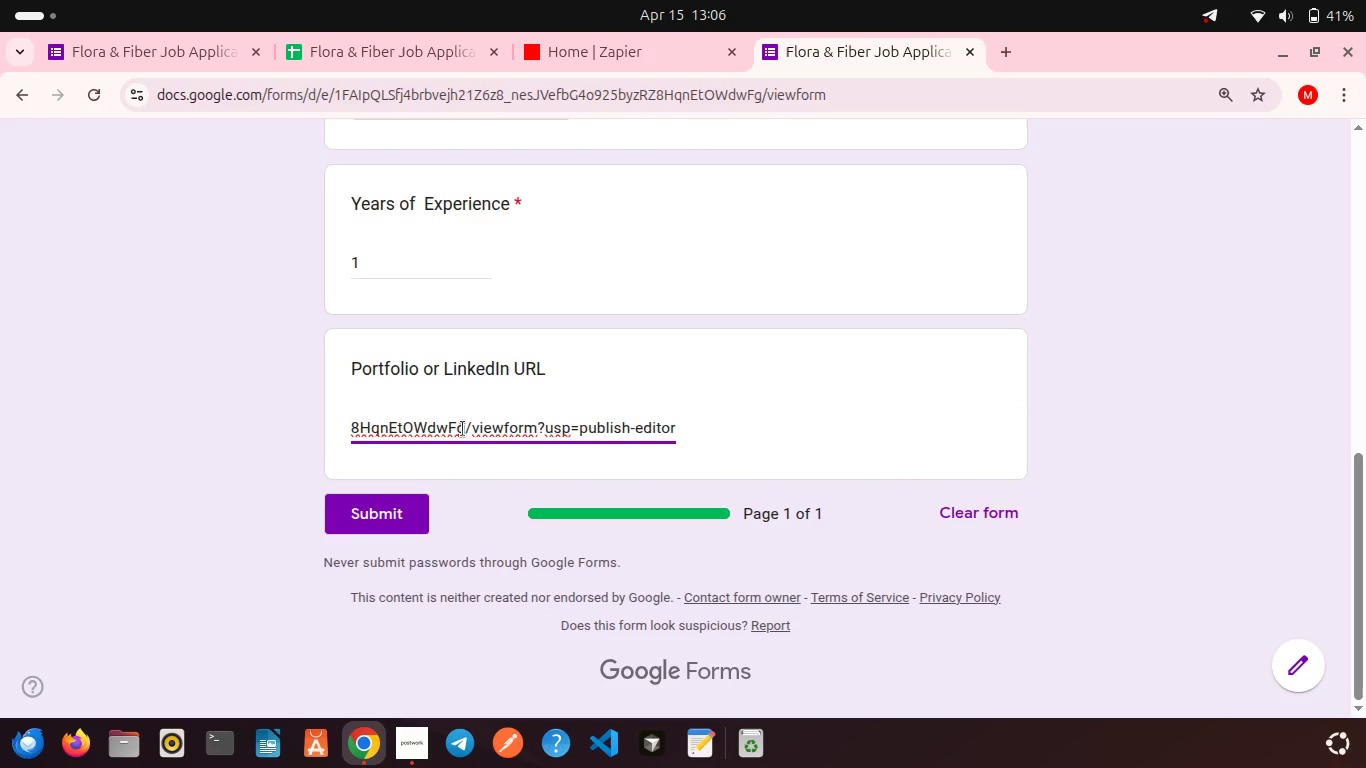 
double_click([463, 429])
 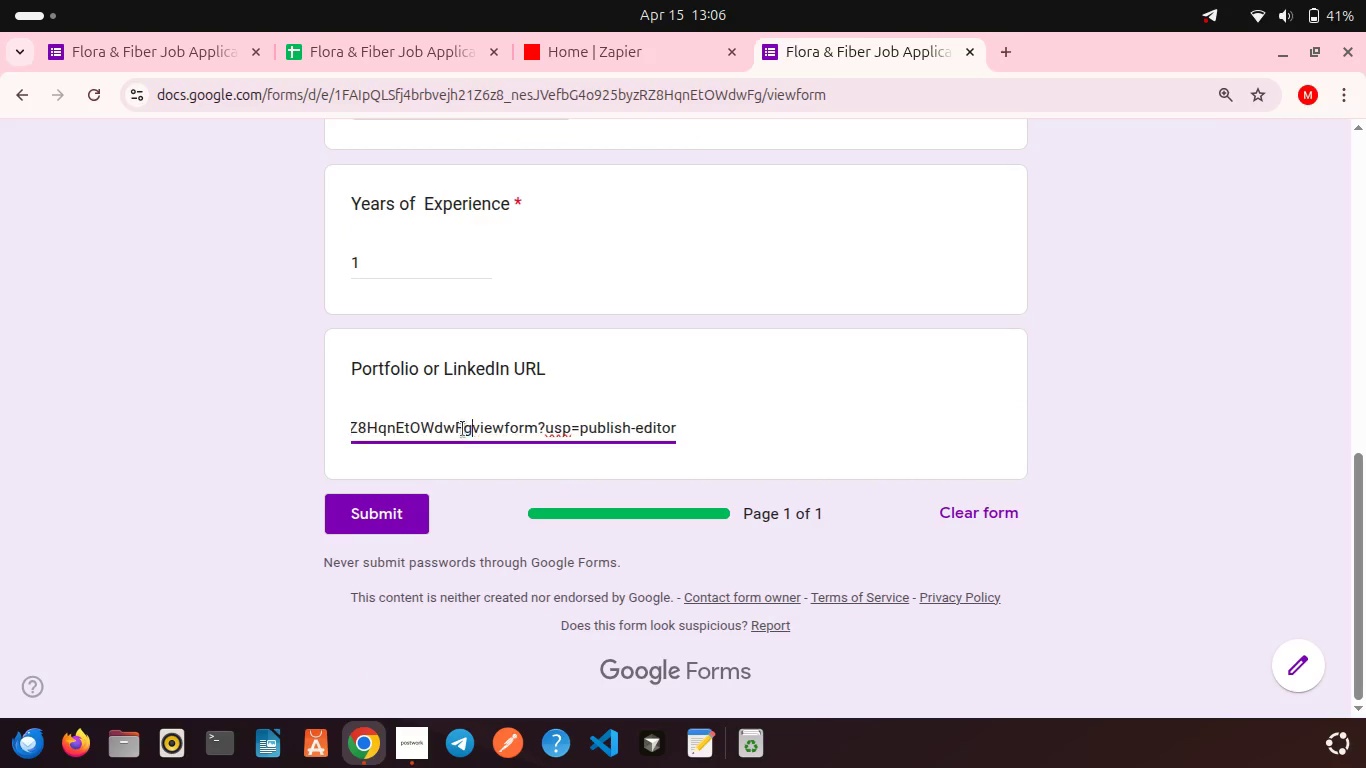 
key(Backspace)
 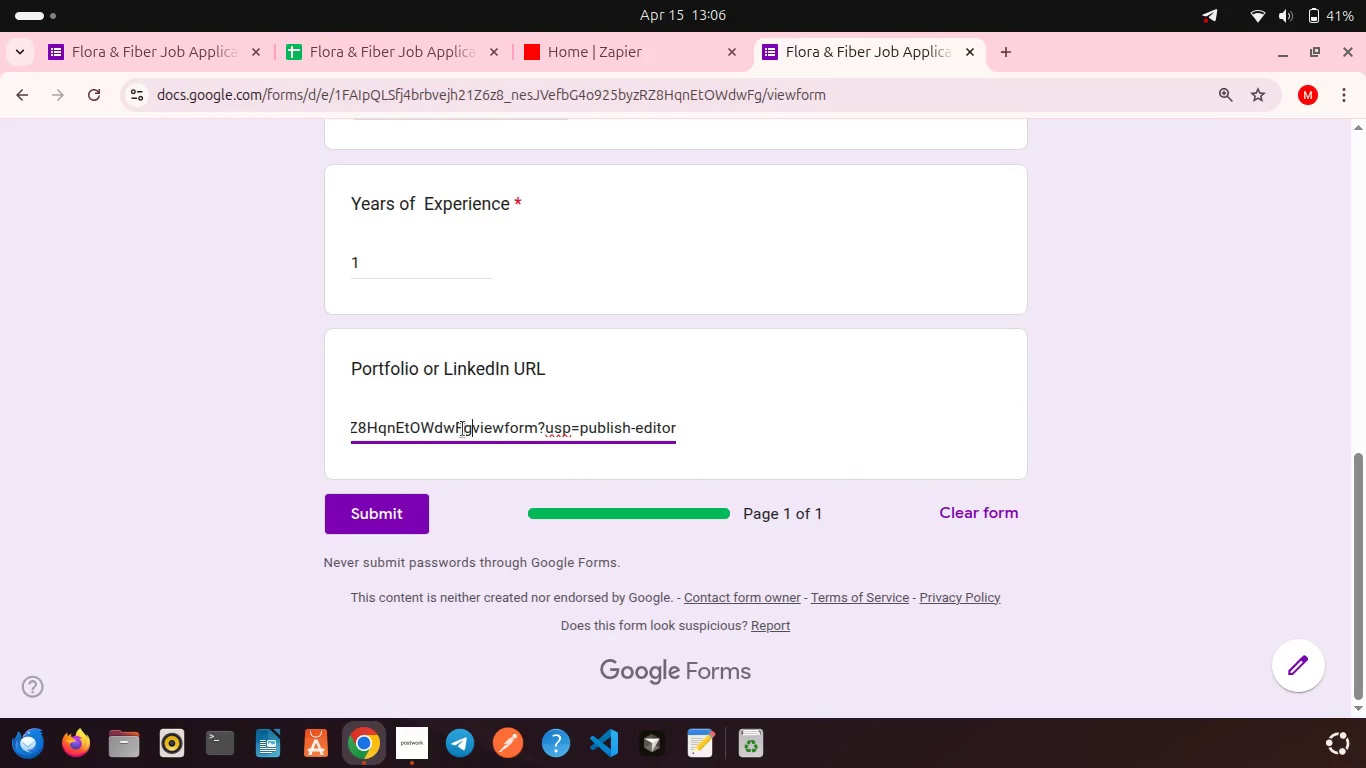 
key(Control+ControlLeft)
 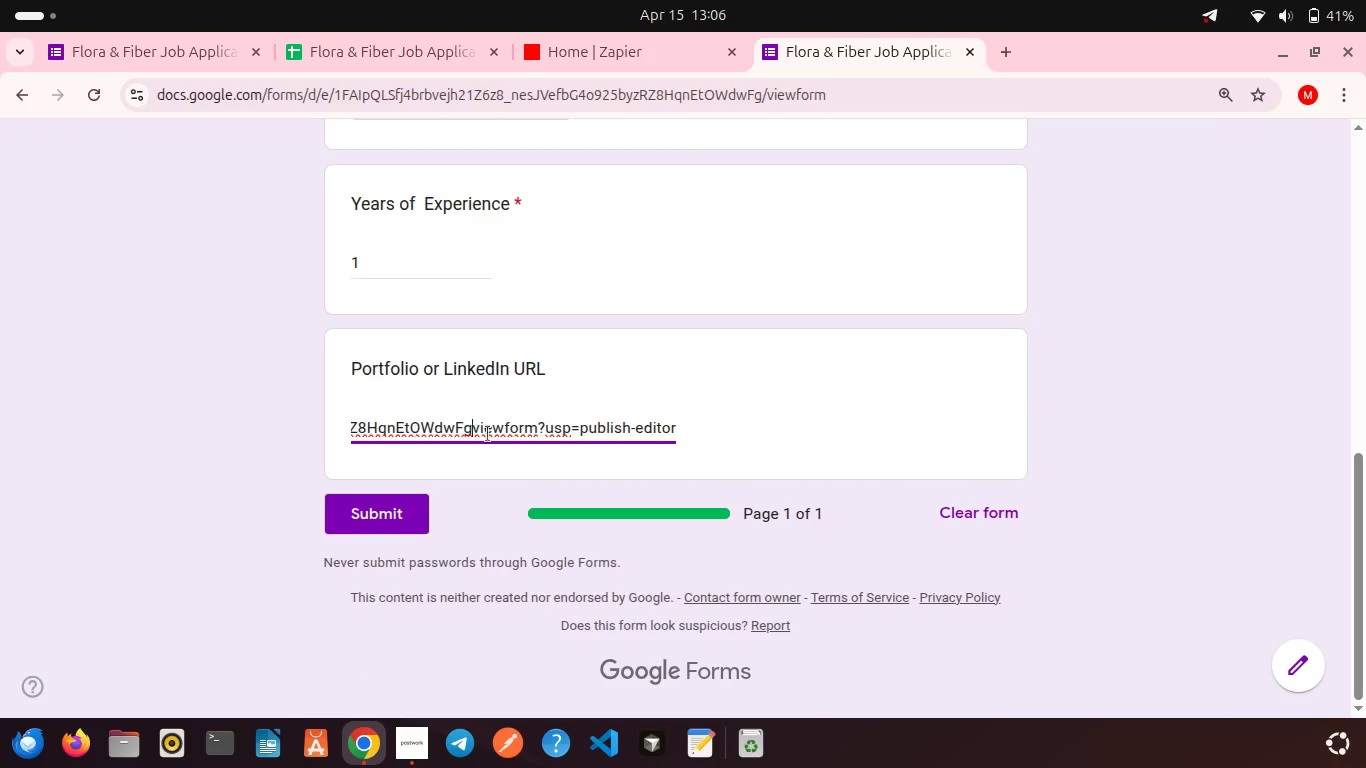 
key(Control+A)
 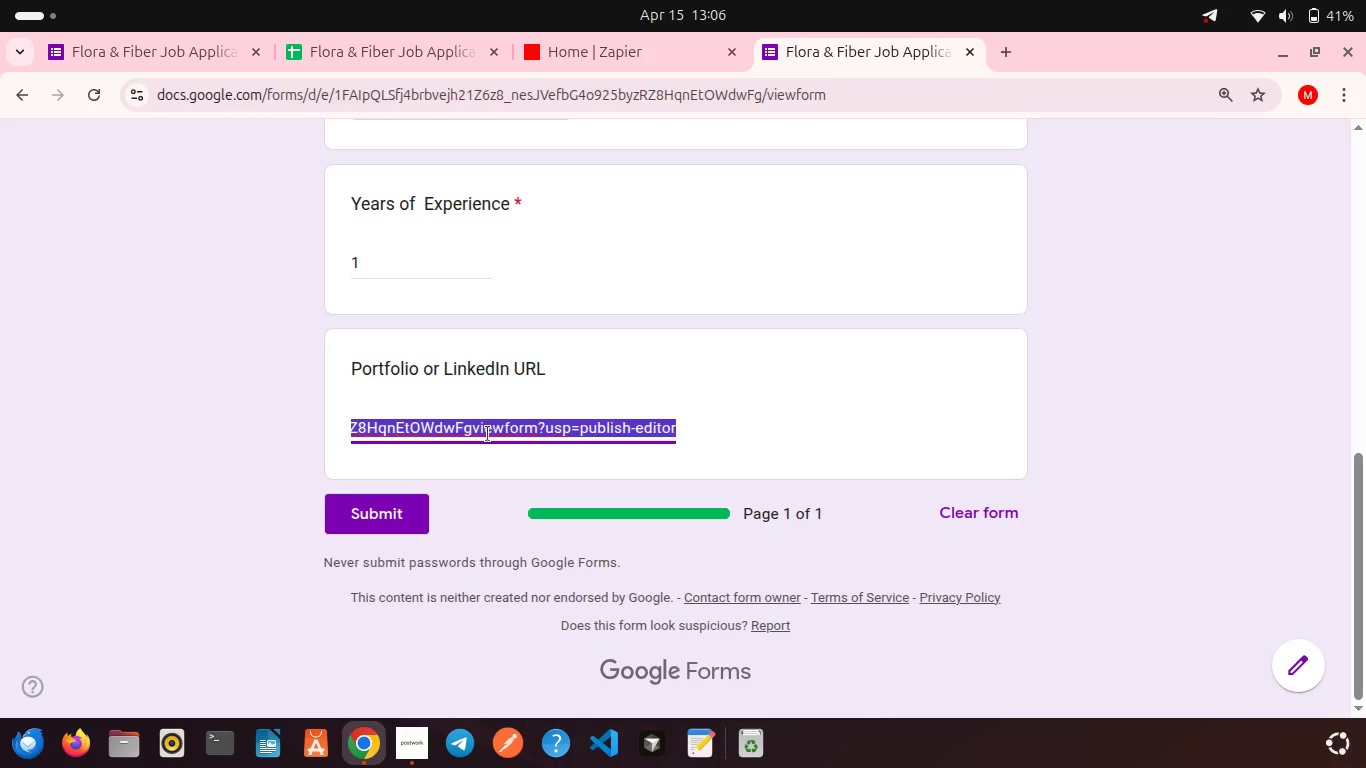 
key(Control+ControlLeft)
 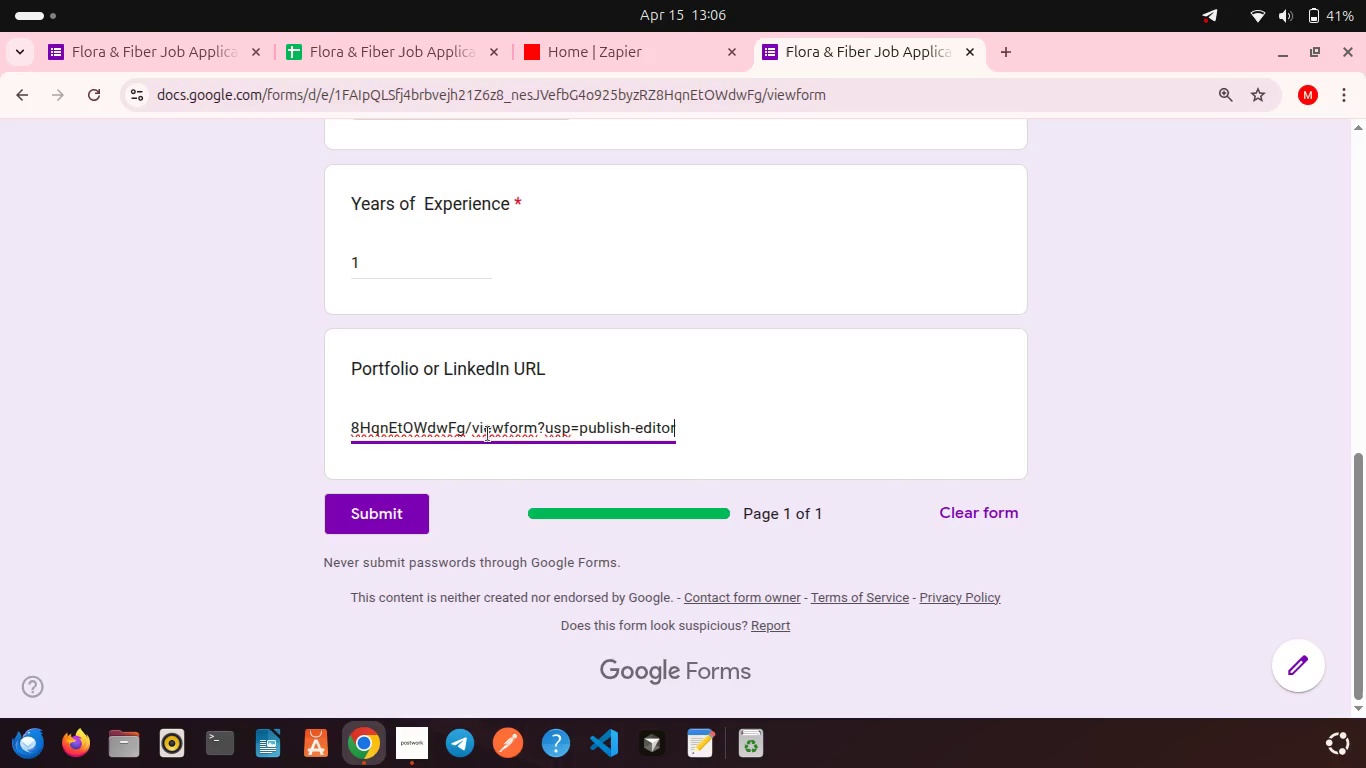 
key(Control+V)
 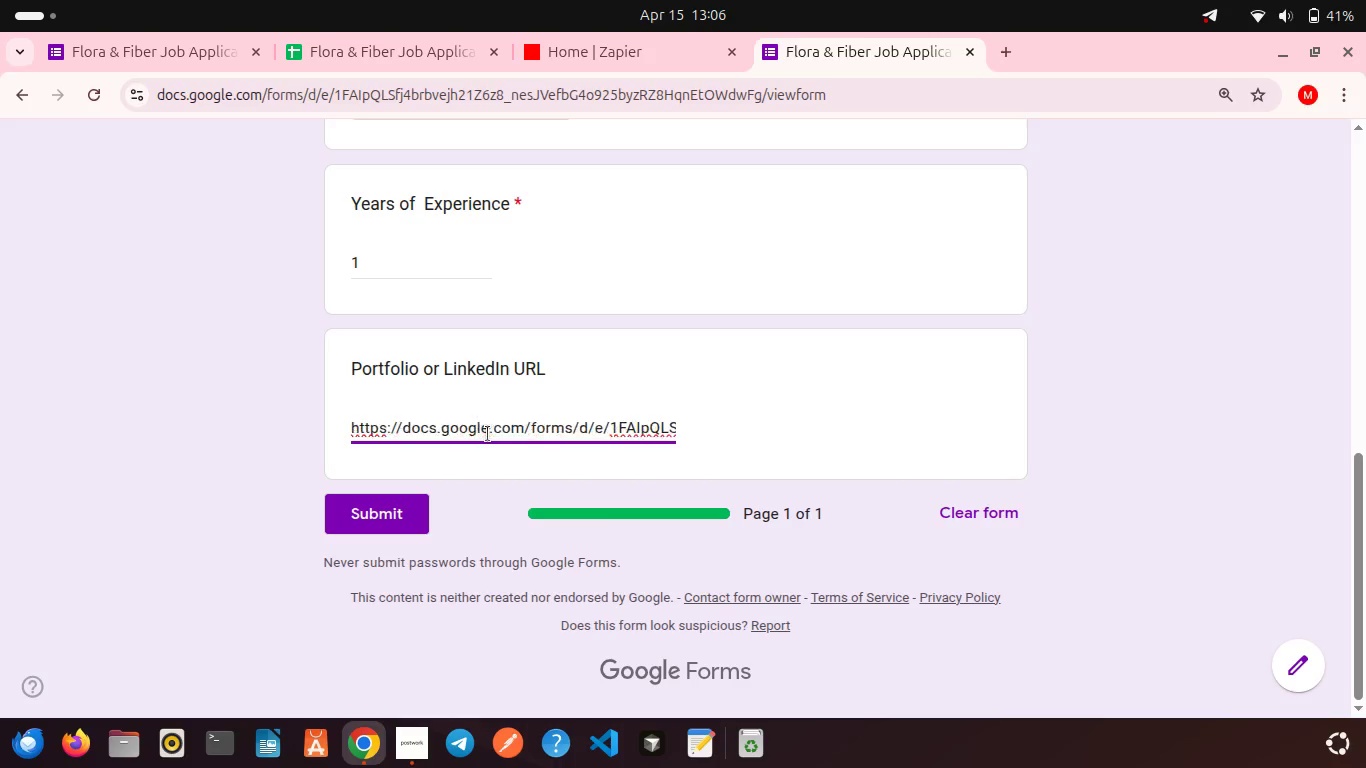 
scroll: coordinate [488, 434], scroll_direction: up, amount: 19.0
 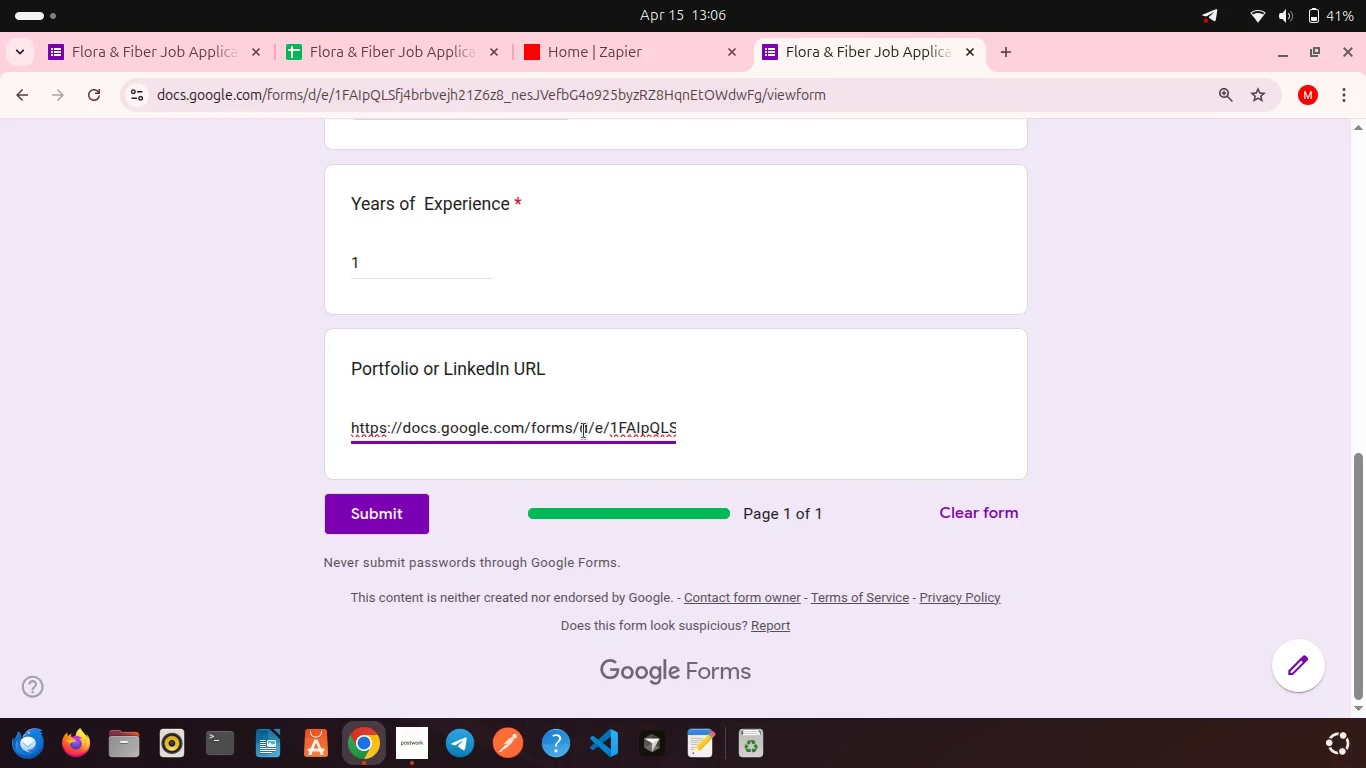 
left_click_drag(start_coordinate=[584, 431], to_coordinate=[839, 432])
 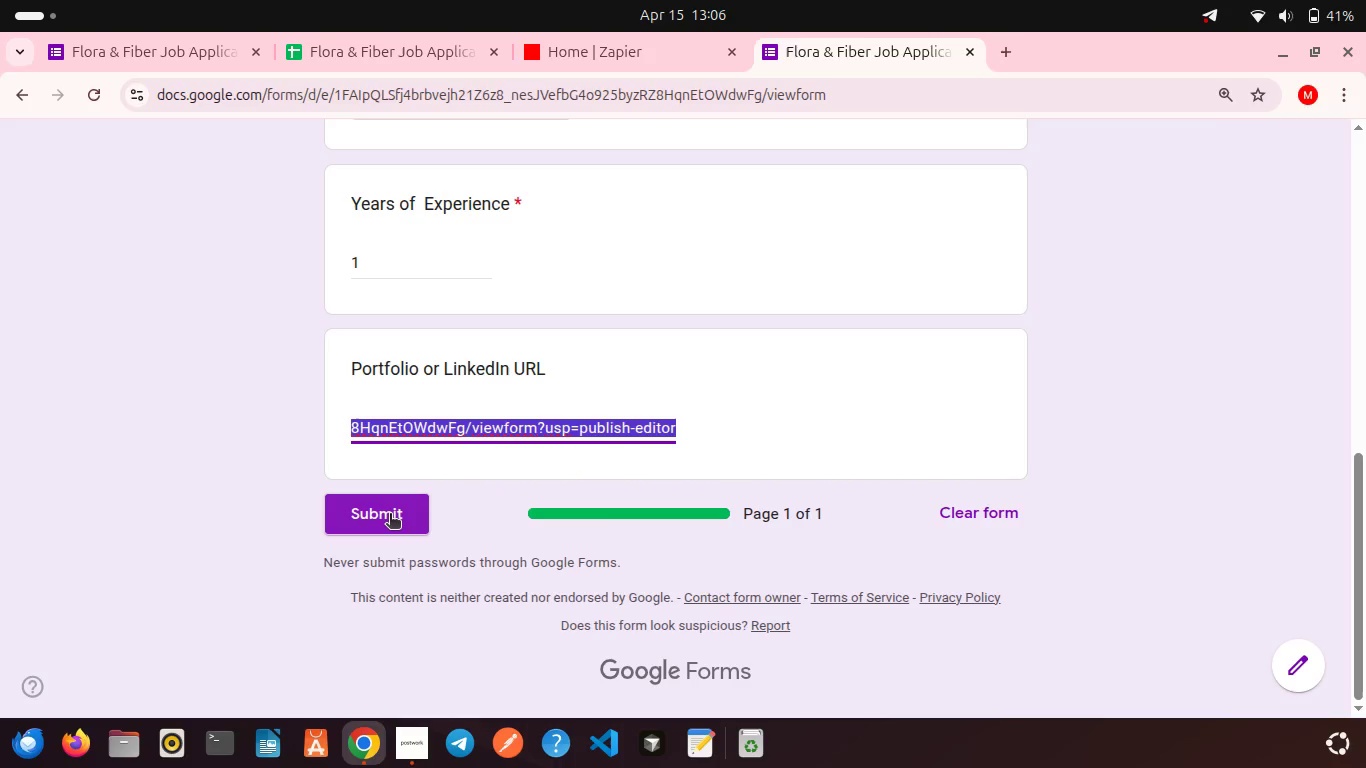 
left_click([390, 515])
 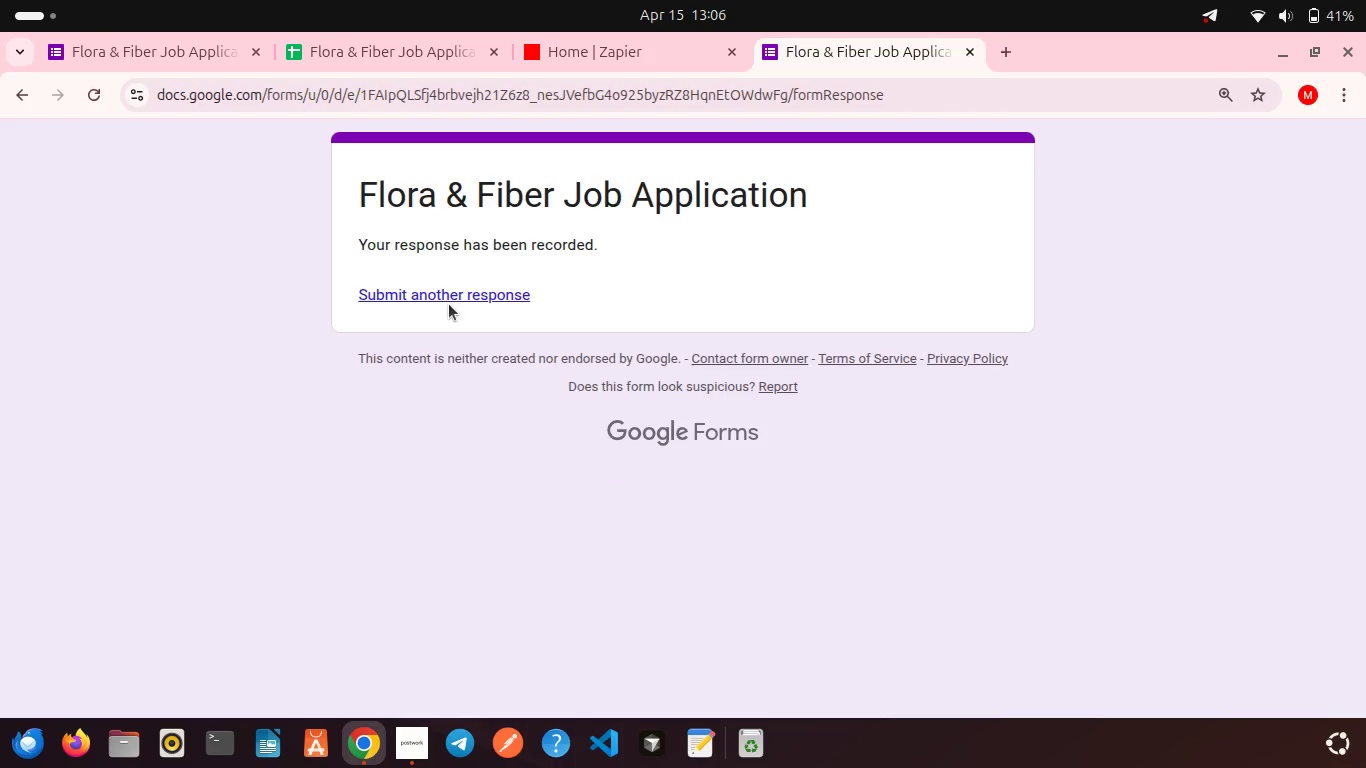 
left_click([446, 298])
 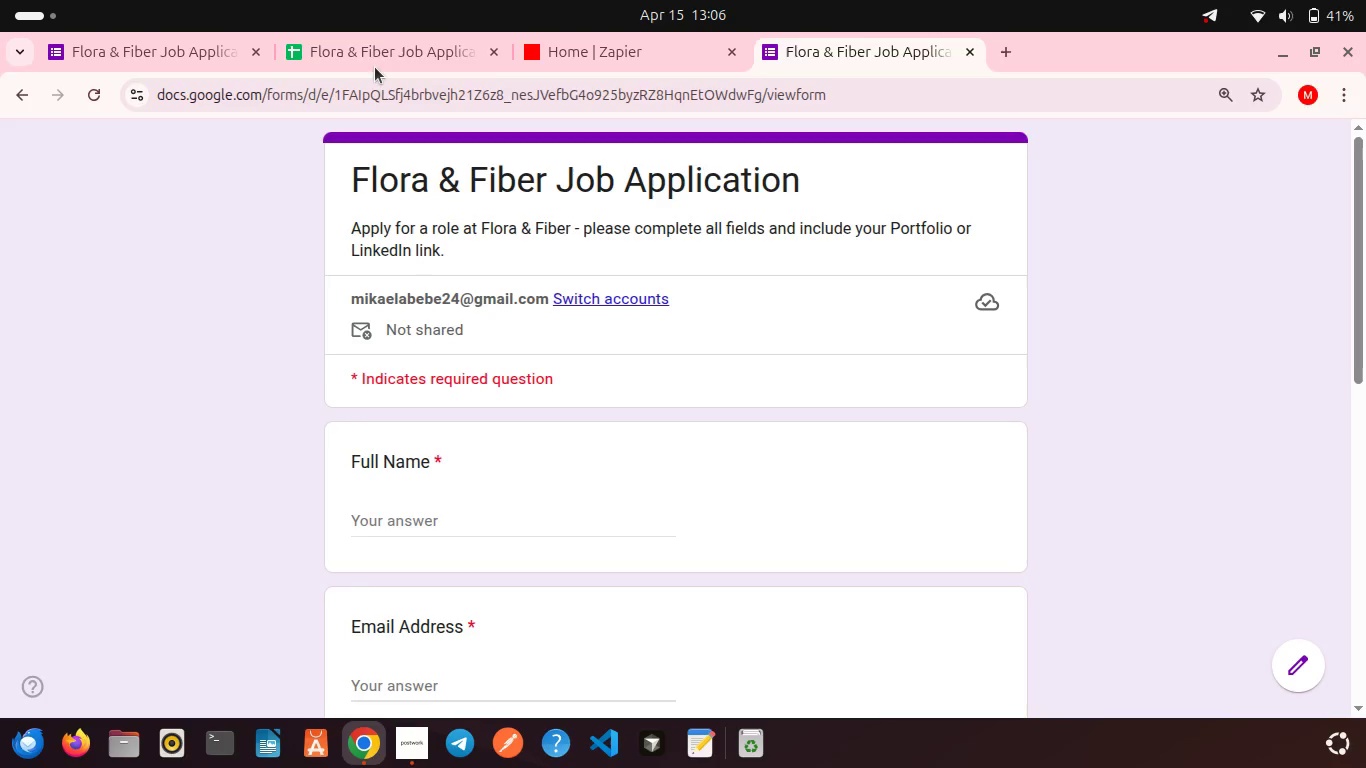 
left_click([365, 44])
 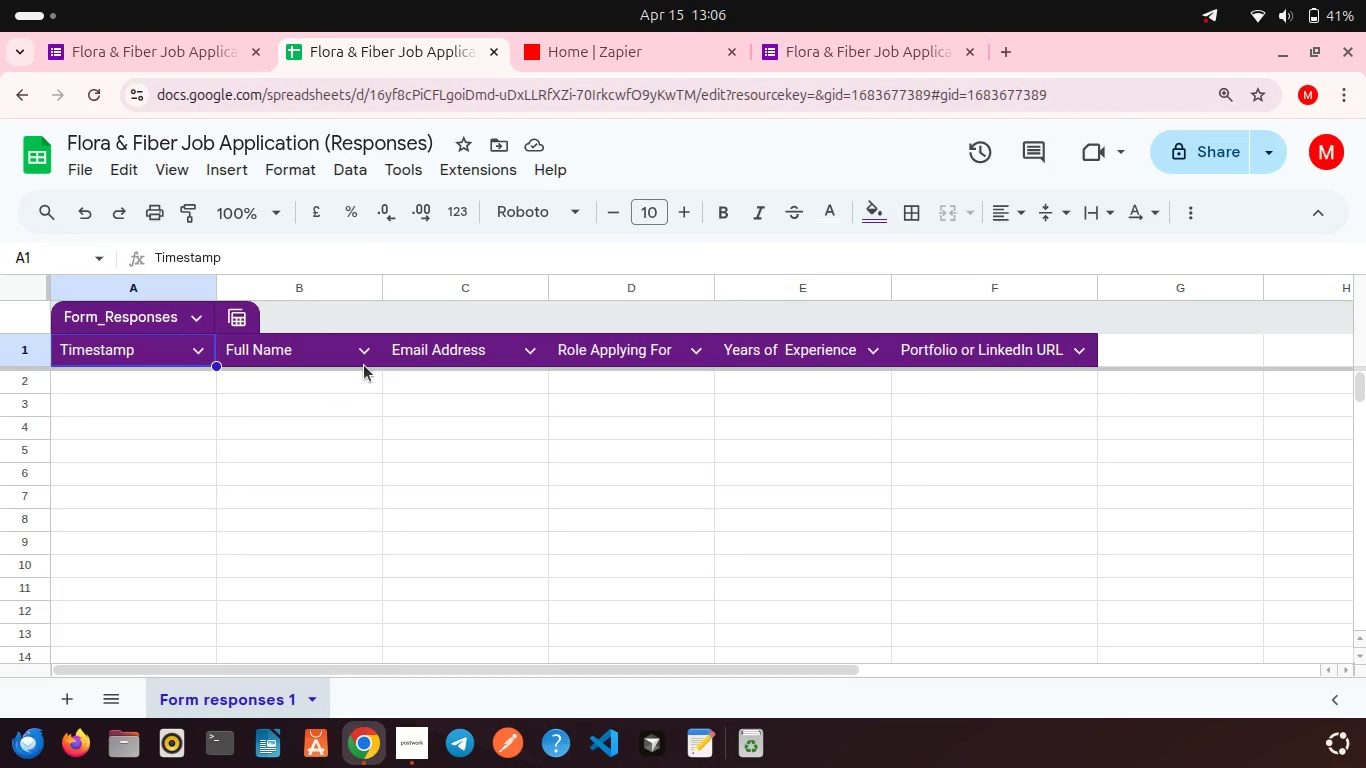 
scroll: coordinate [364, 365], scroll_direction: up, amount: 4.0
 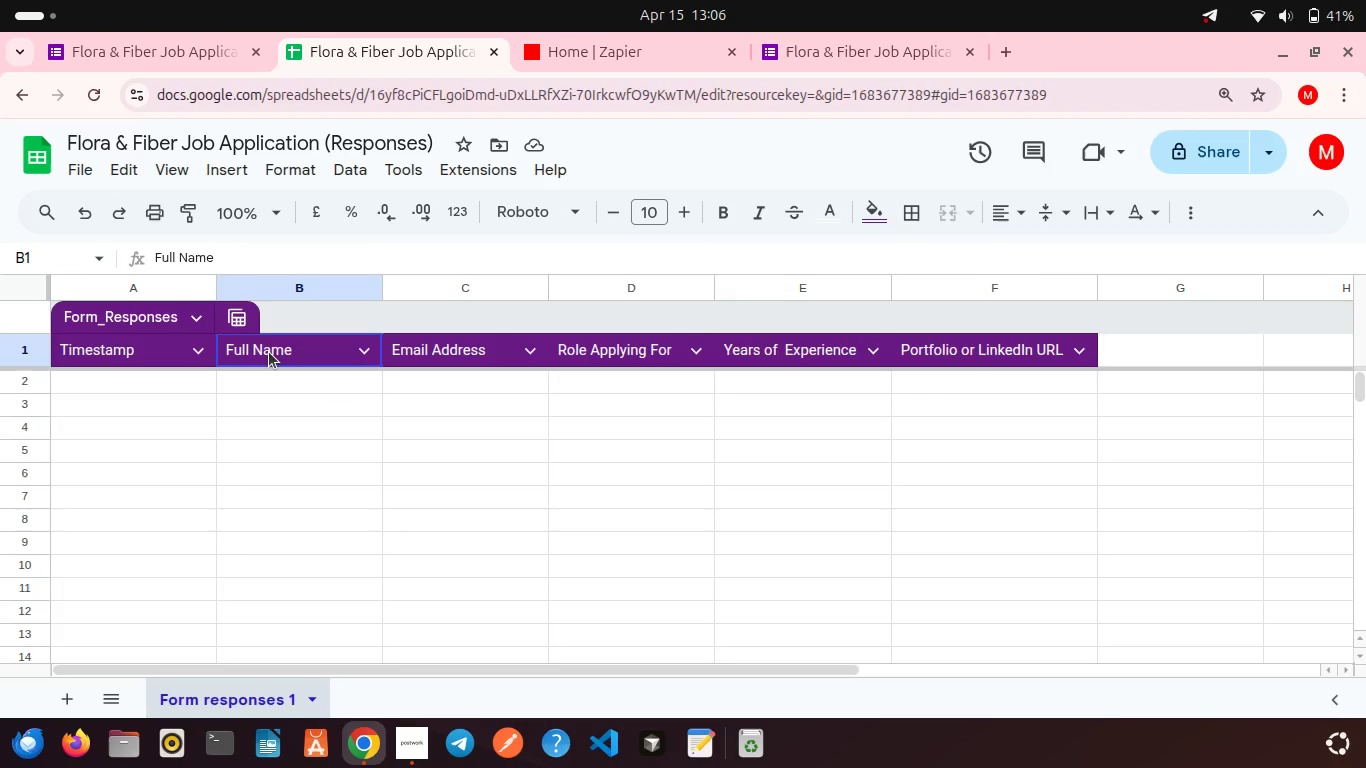 
double_click([269, 352])
 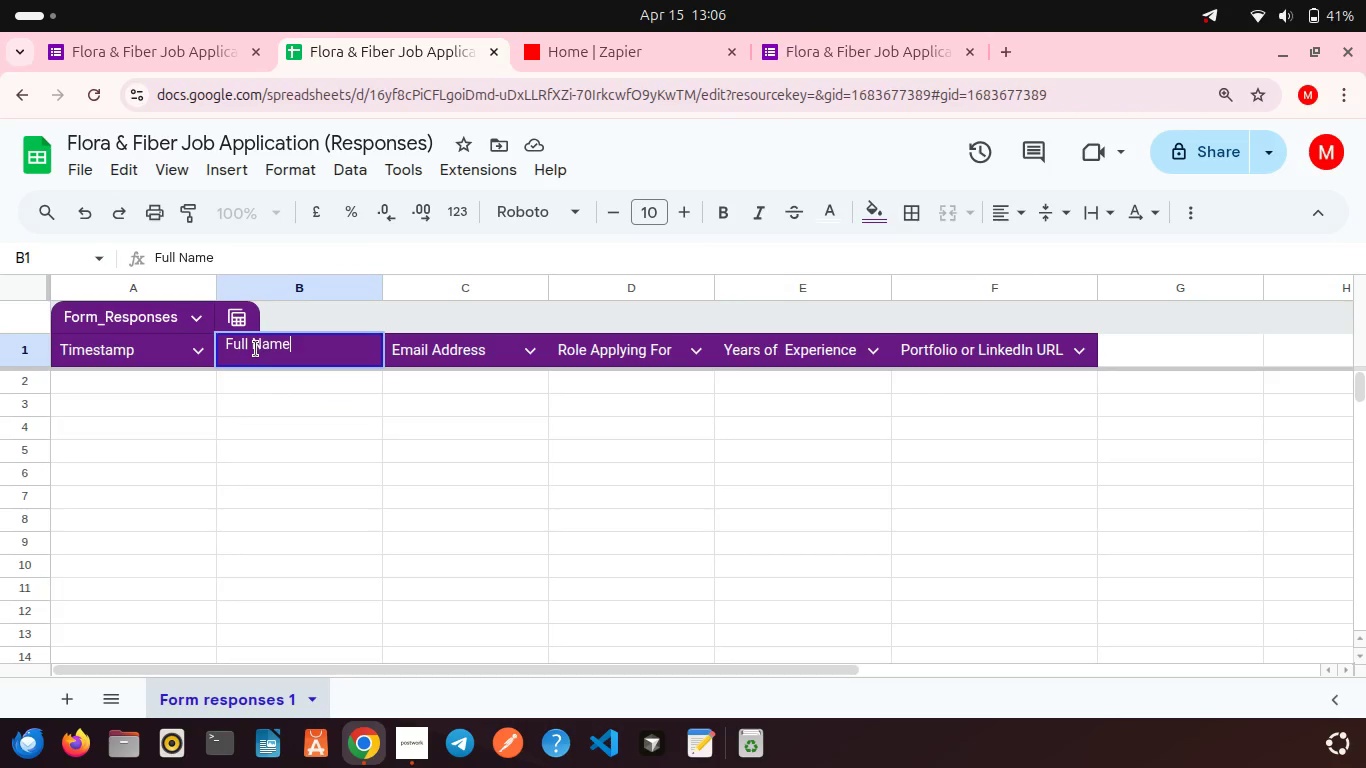 
left_click([256, 349])
 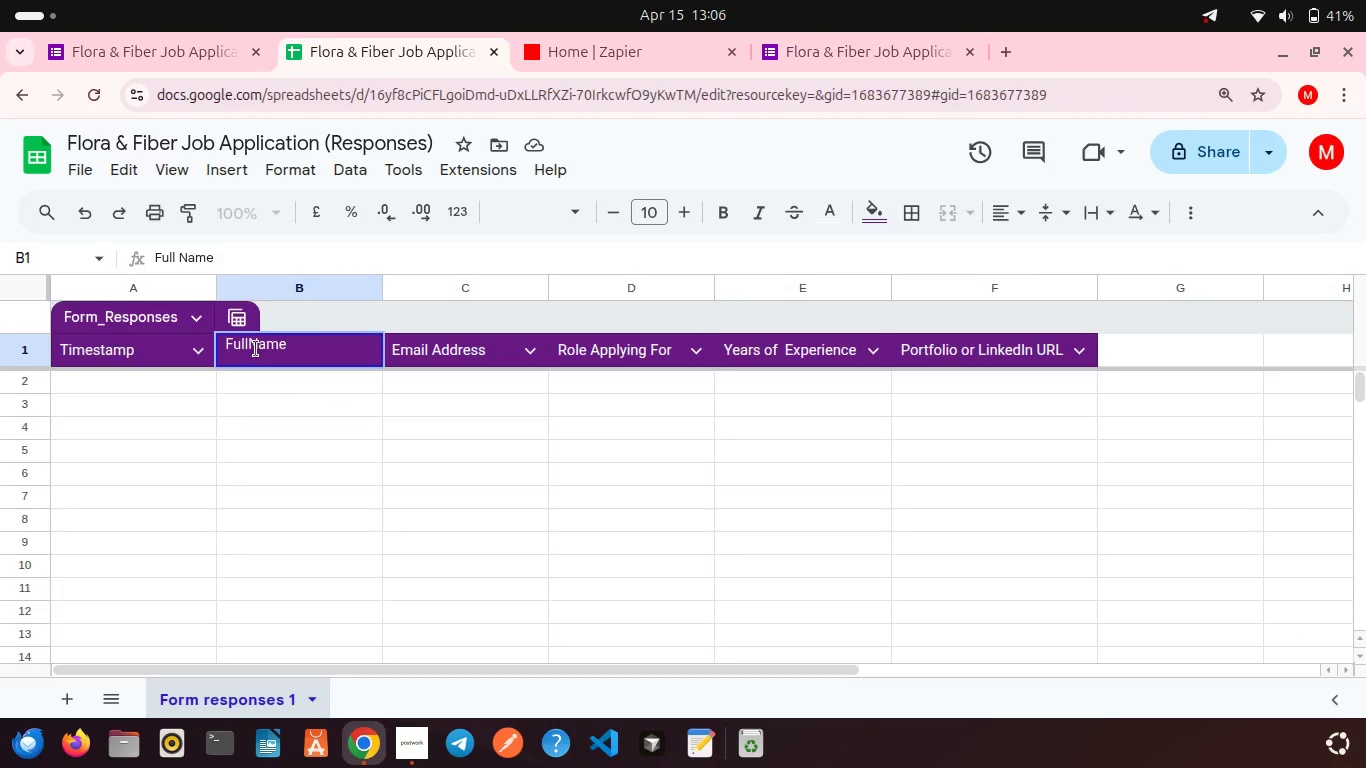 
key(Backspace)
 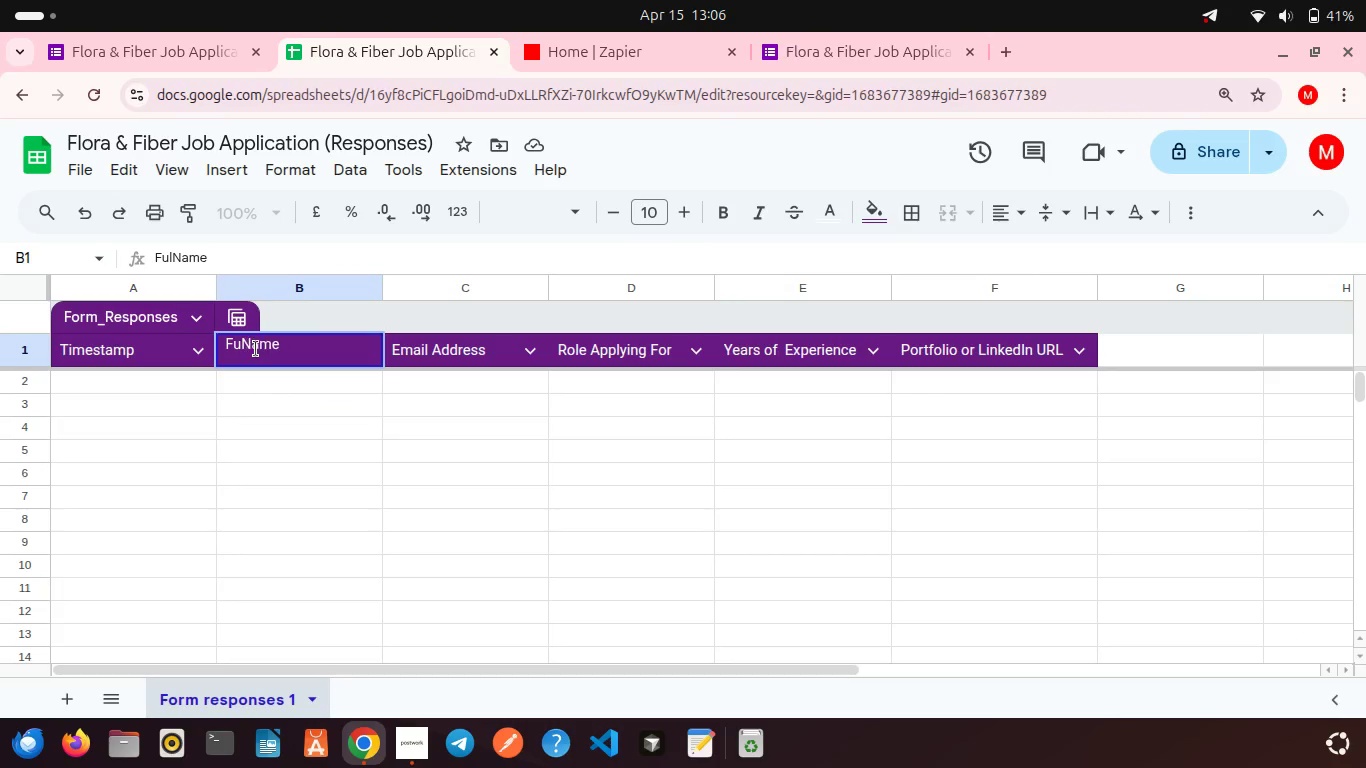 
key(Backspace)
 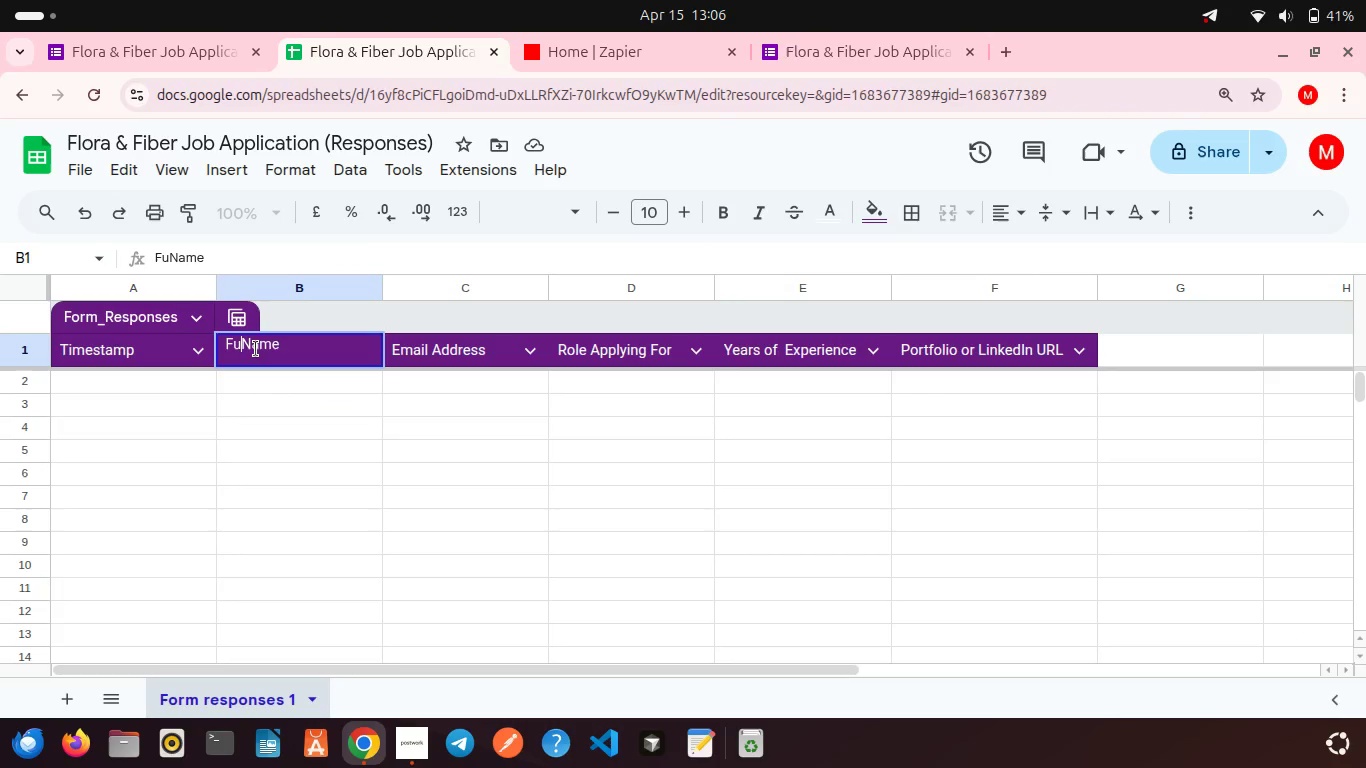 
key(Backspace)
 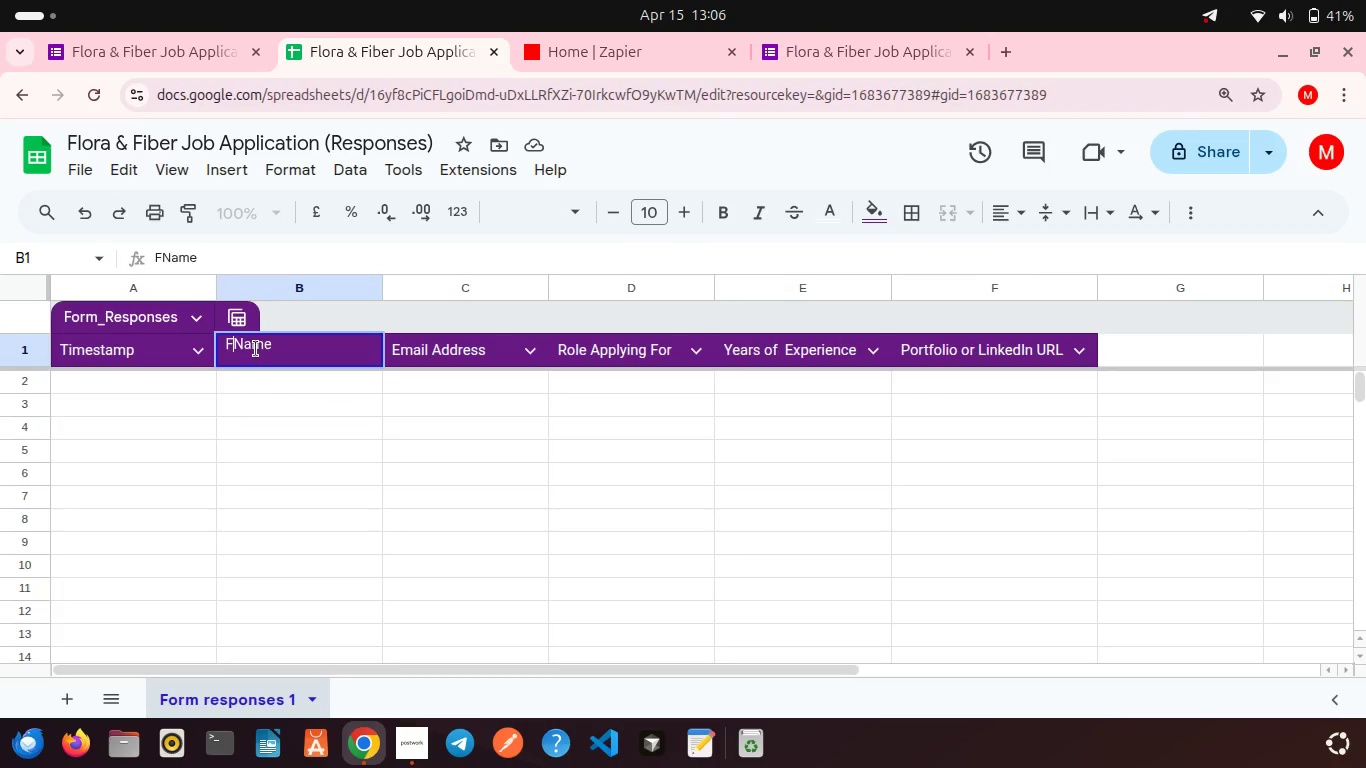 
key(Backspace)
 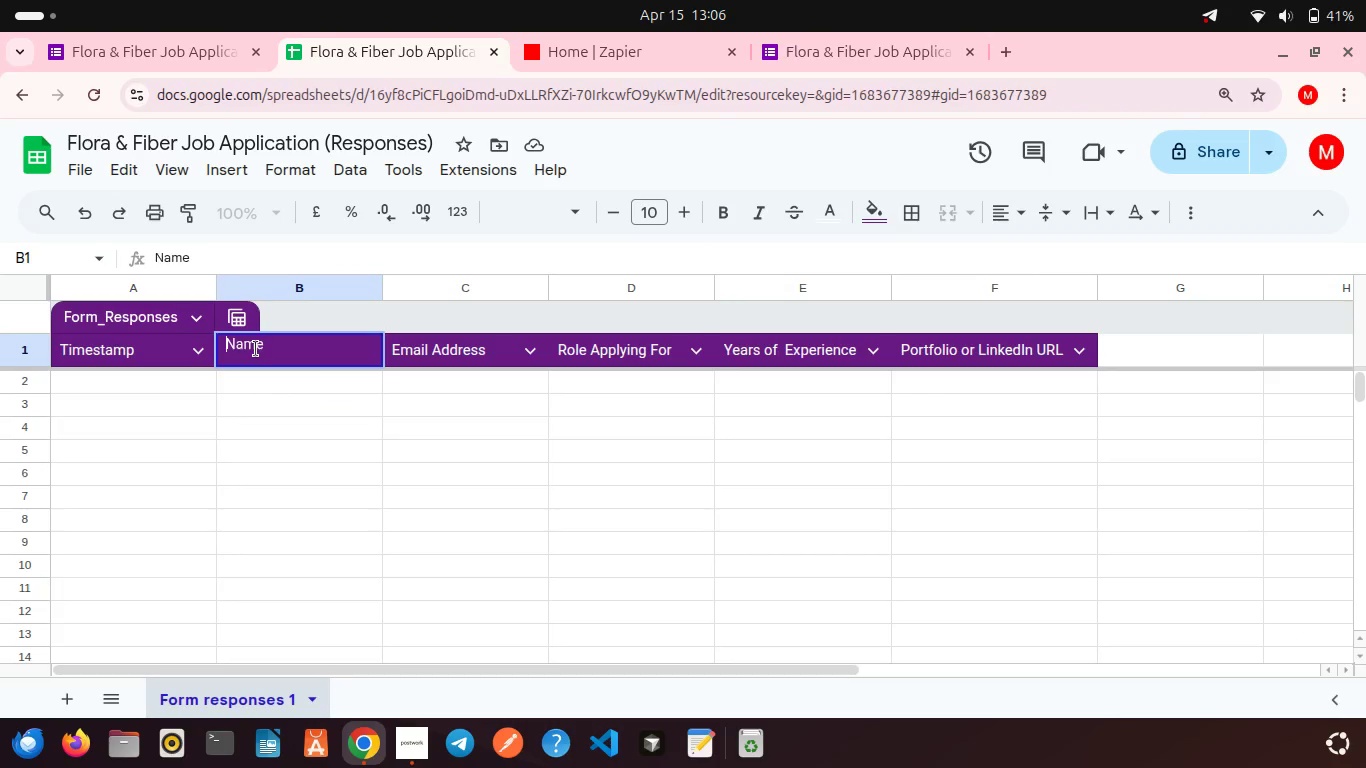 
key(Backspace)
 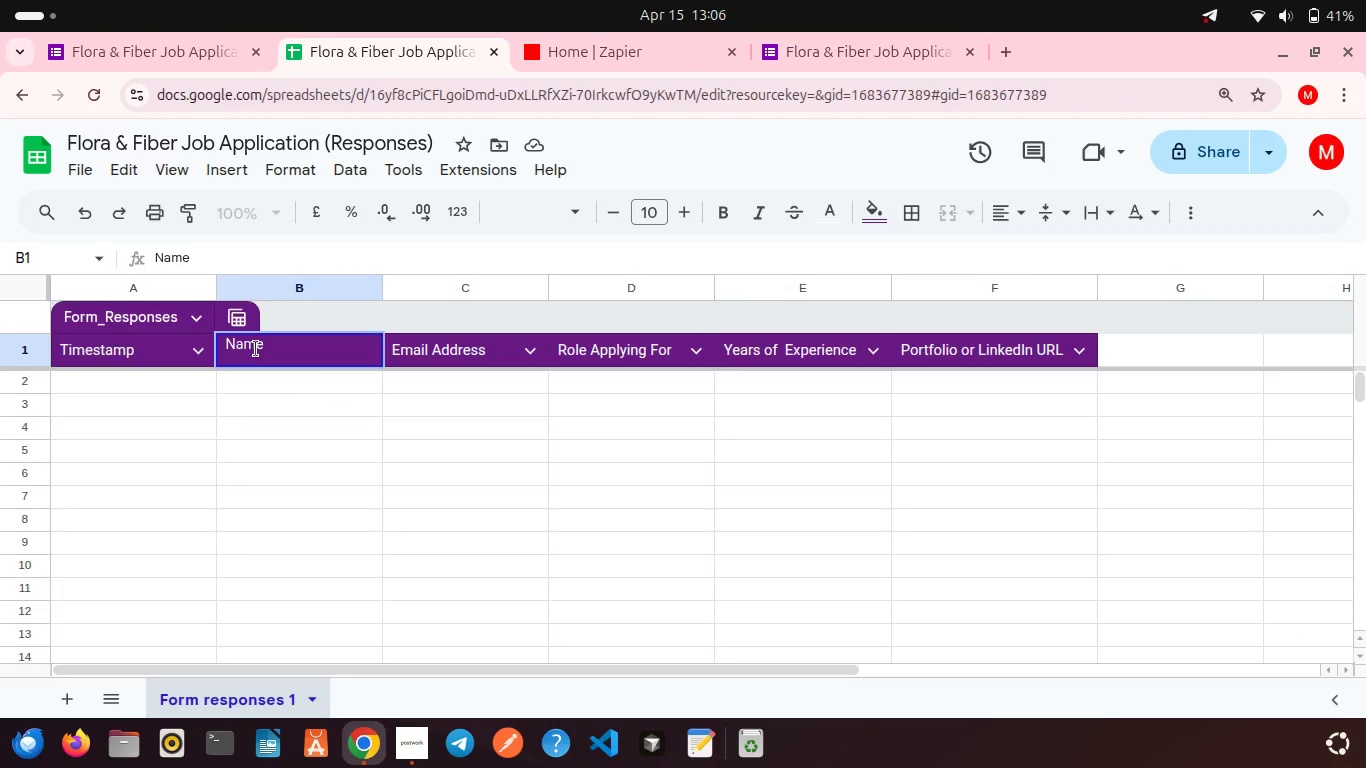 
key(Backspace)
 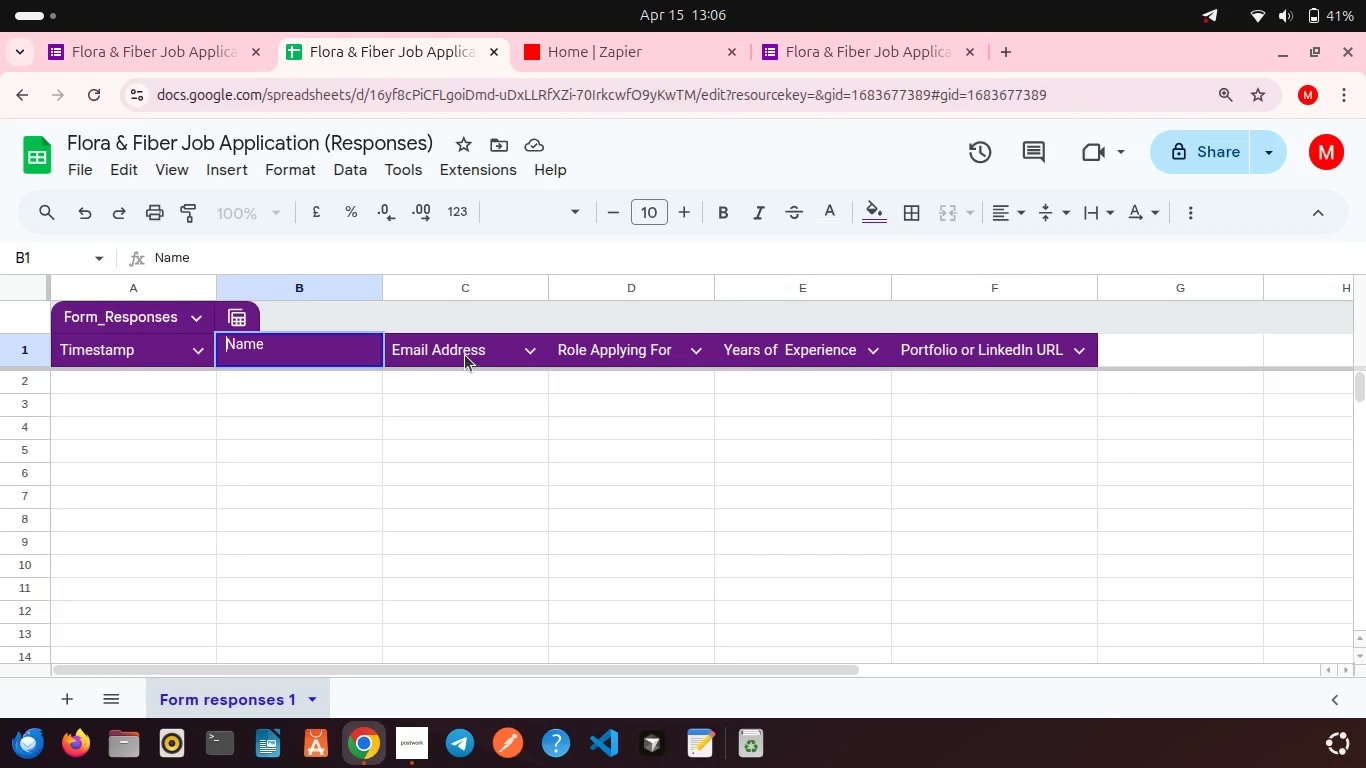 
double_click([461, 351])
 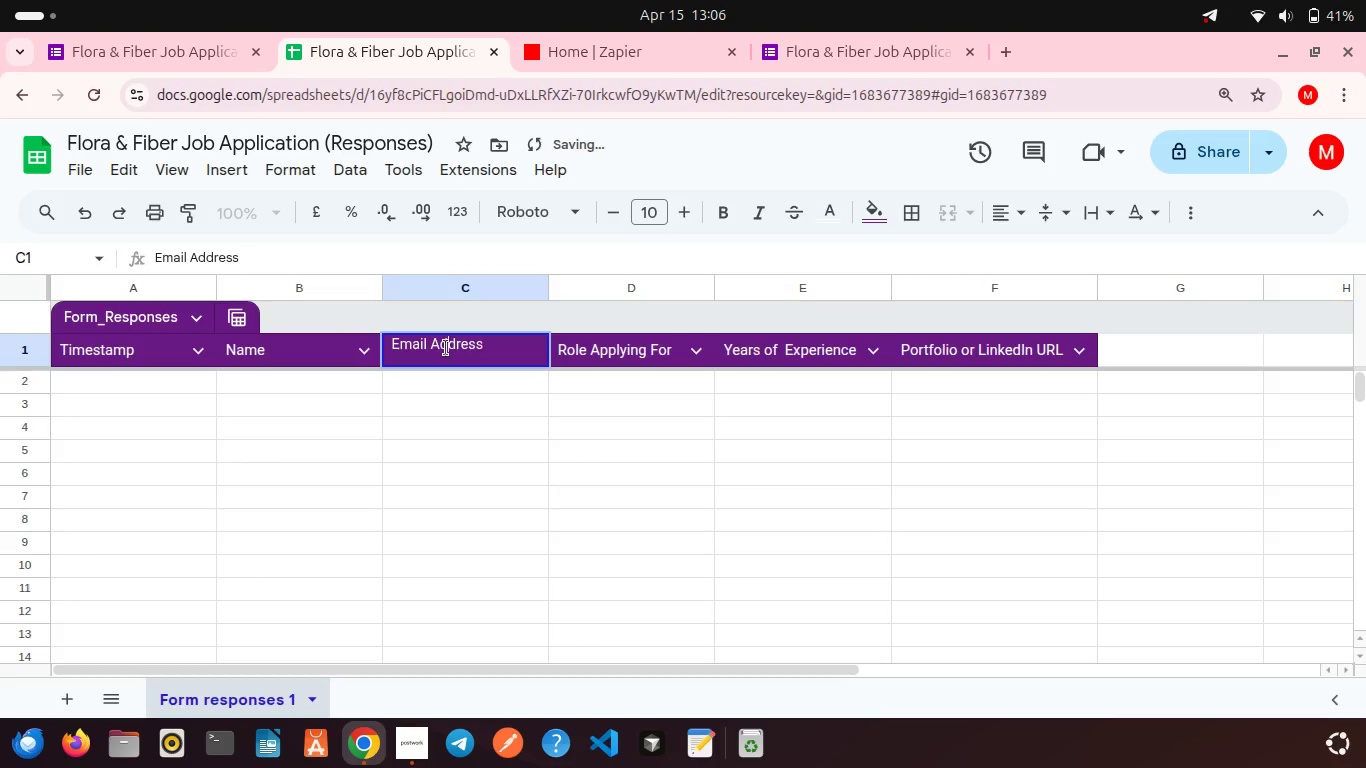 
double_click([446, 348])
 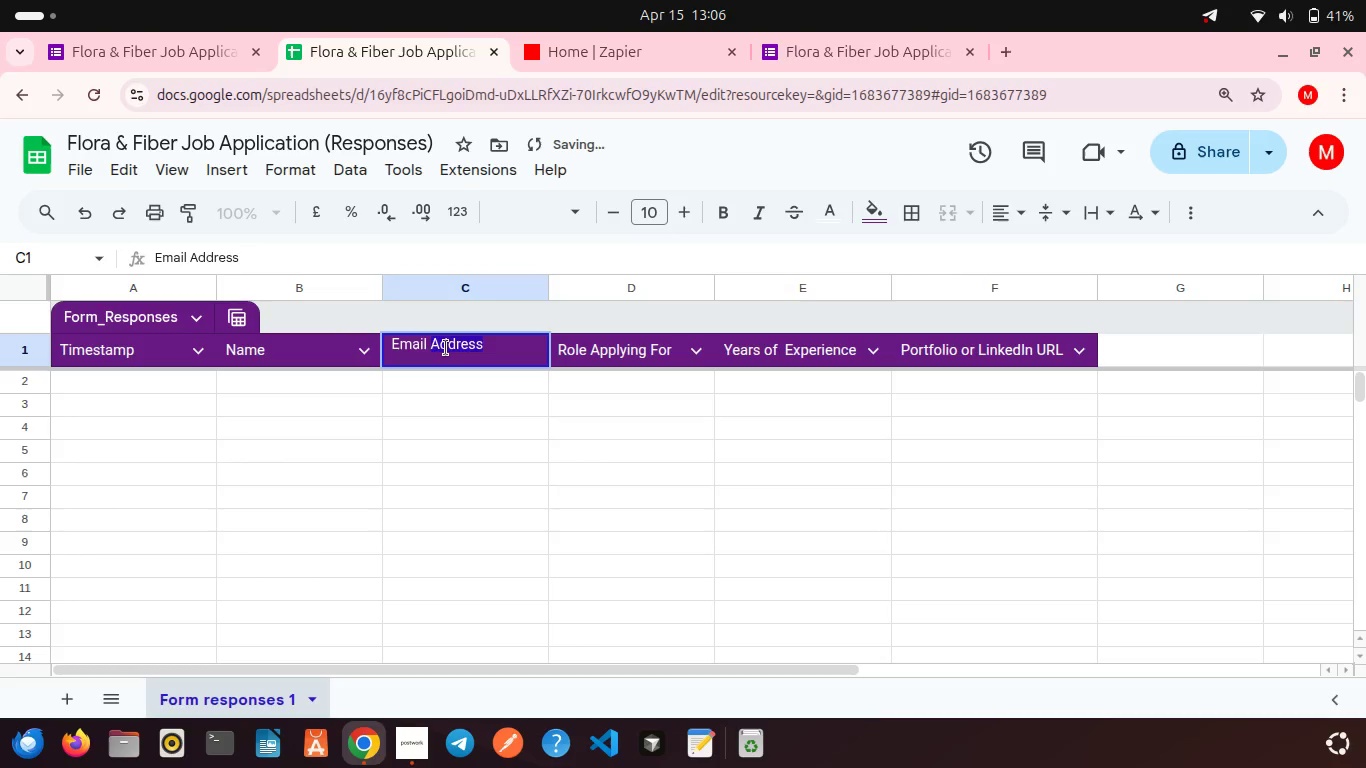 
key(Backspace)
 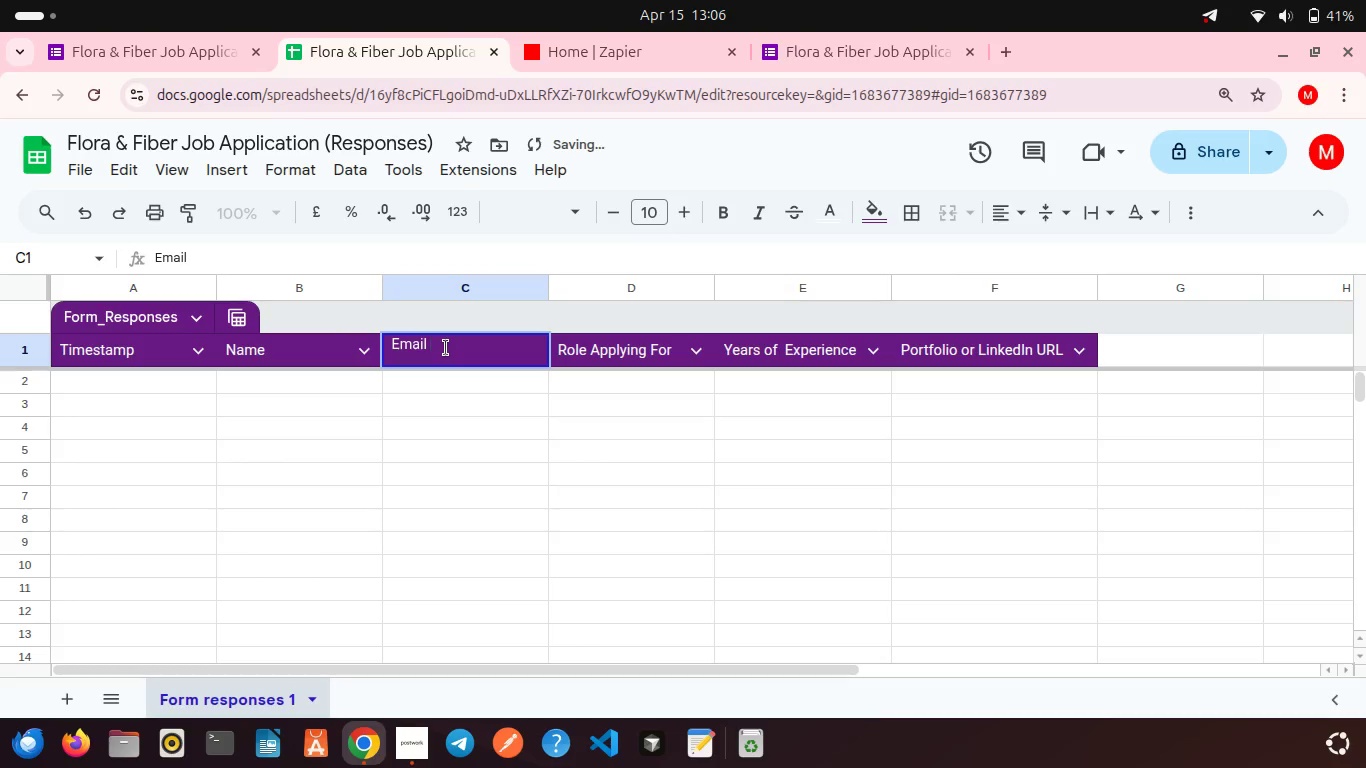 
key(Backspace)
 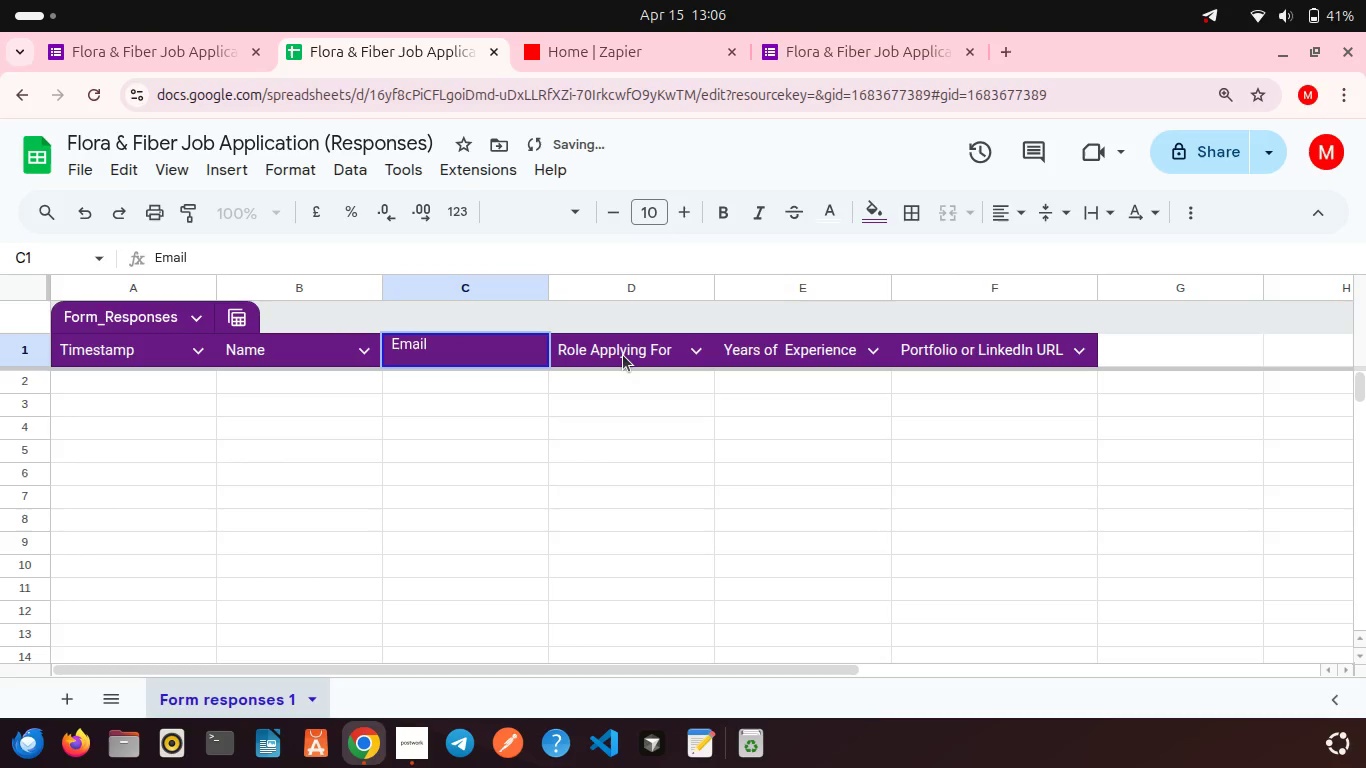 
double_click([623, 355])
 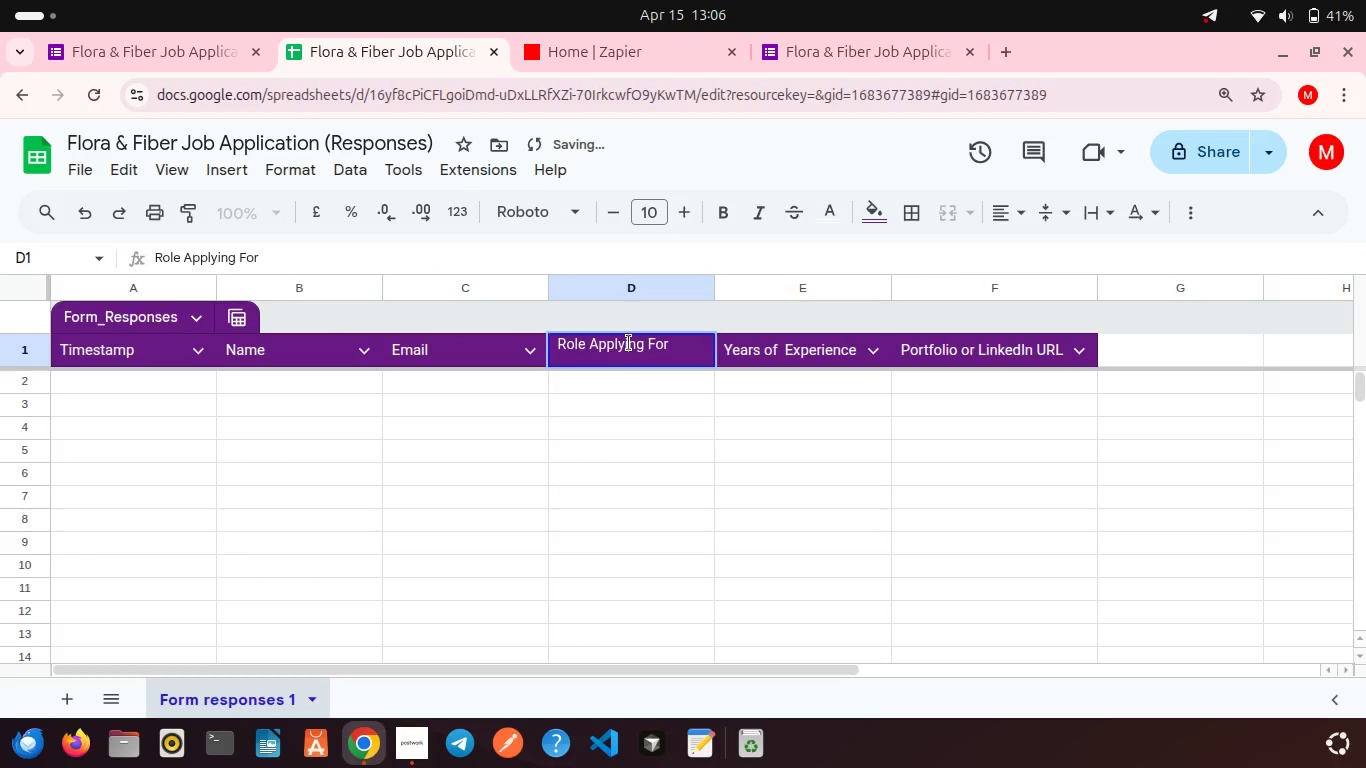 
double_click([629, 343])
 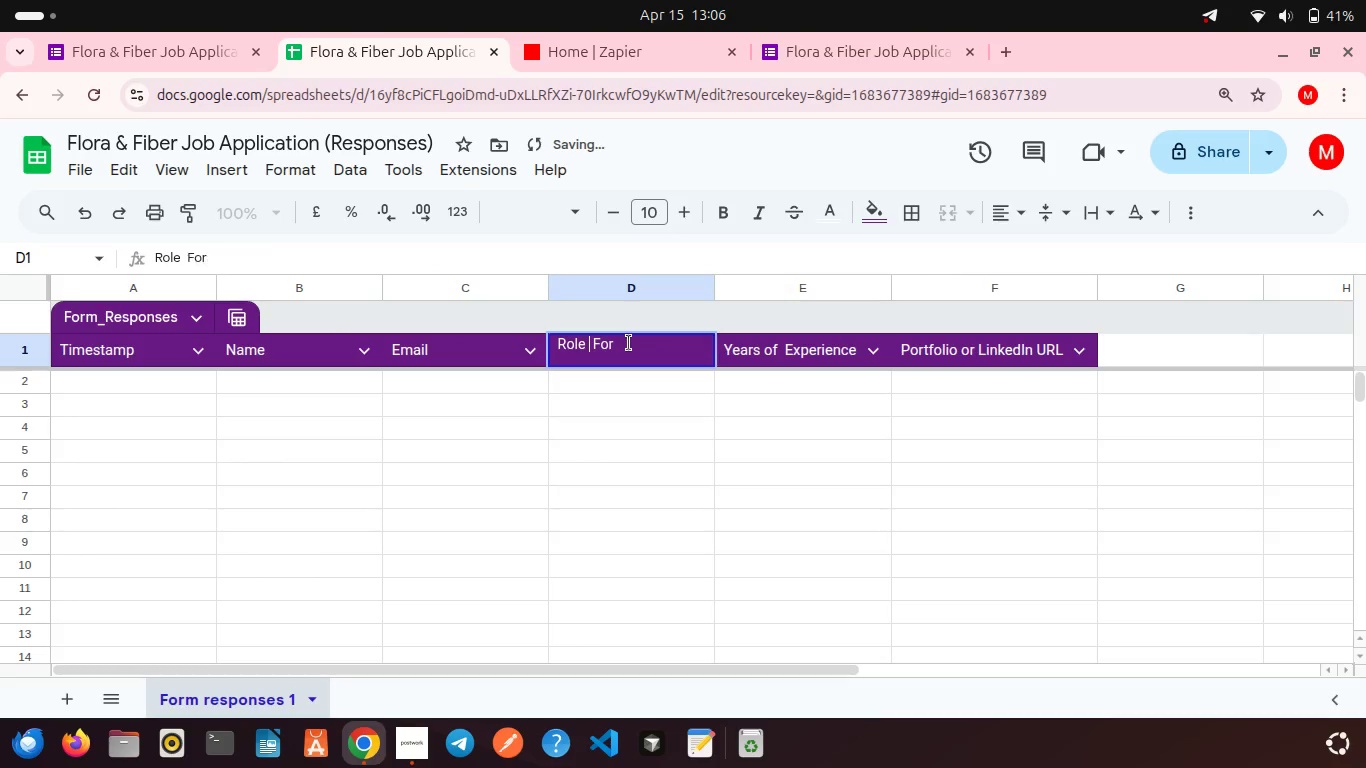 
key(Backspace)
 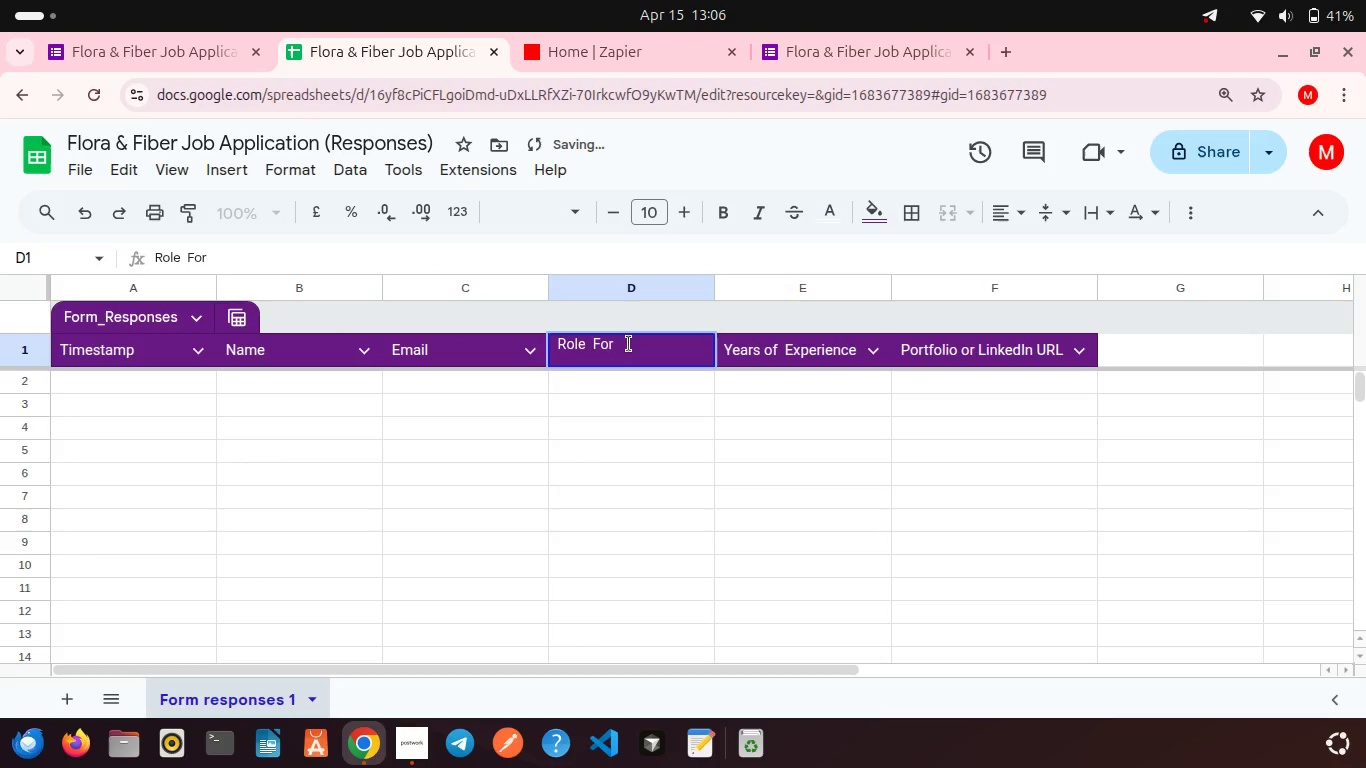 
left_click([629, 344])
 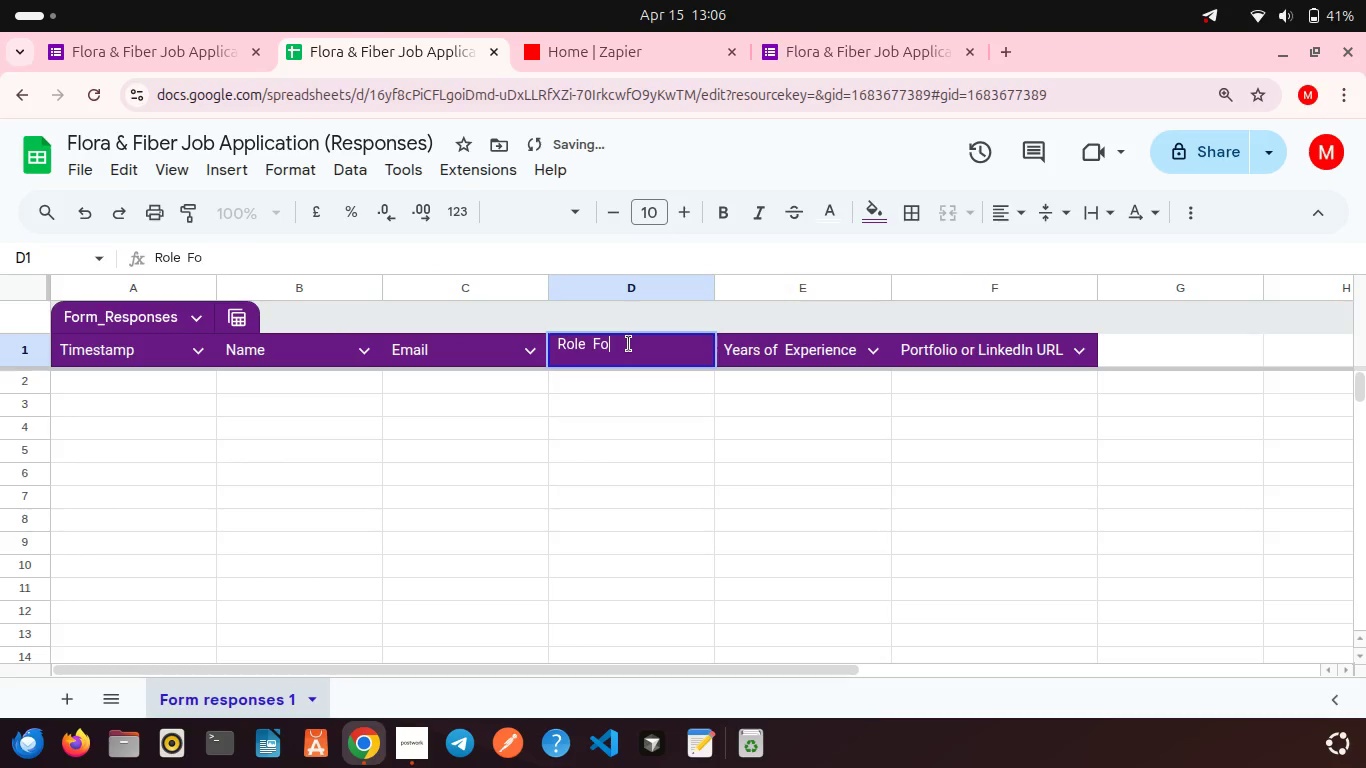 
key(Backspace)
 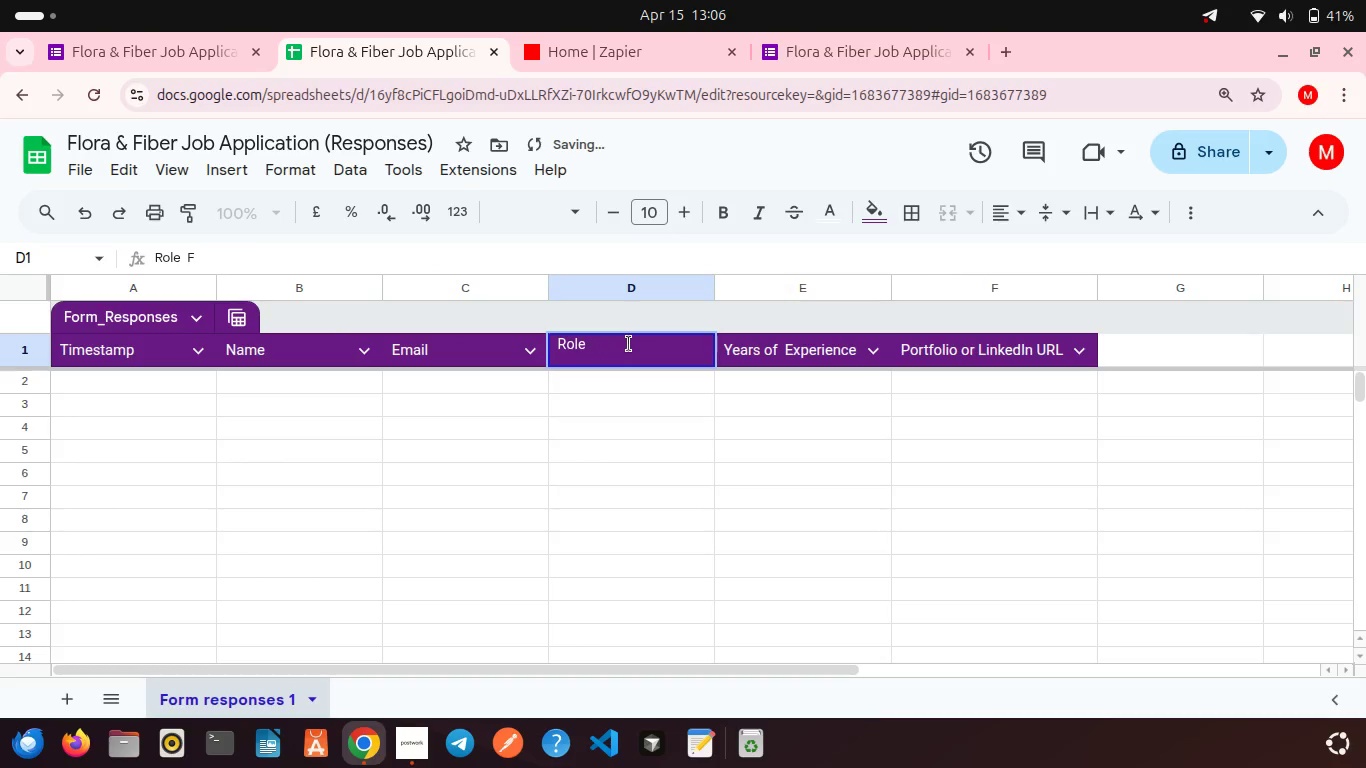 
key(Backspace)
 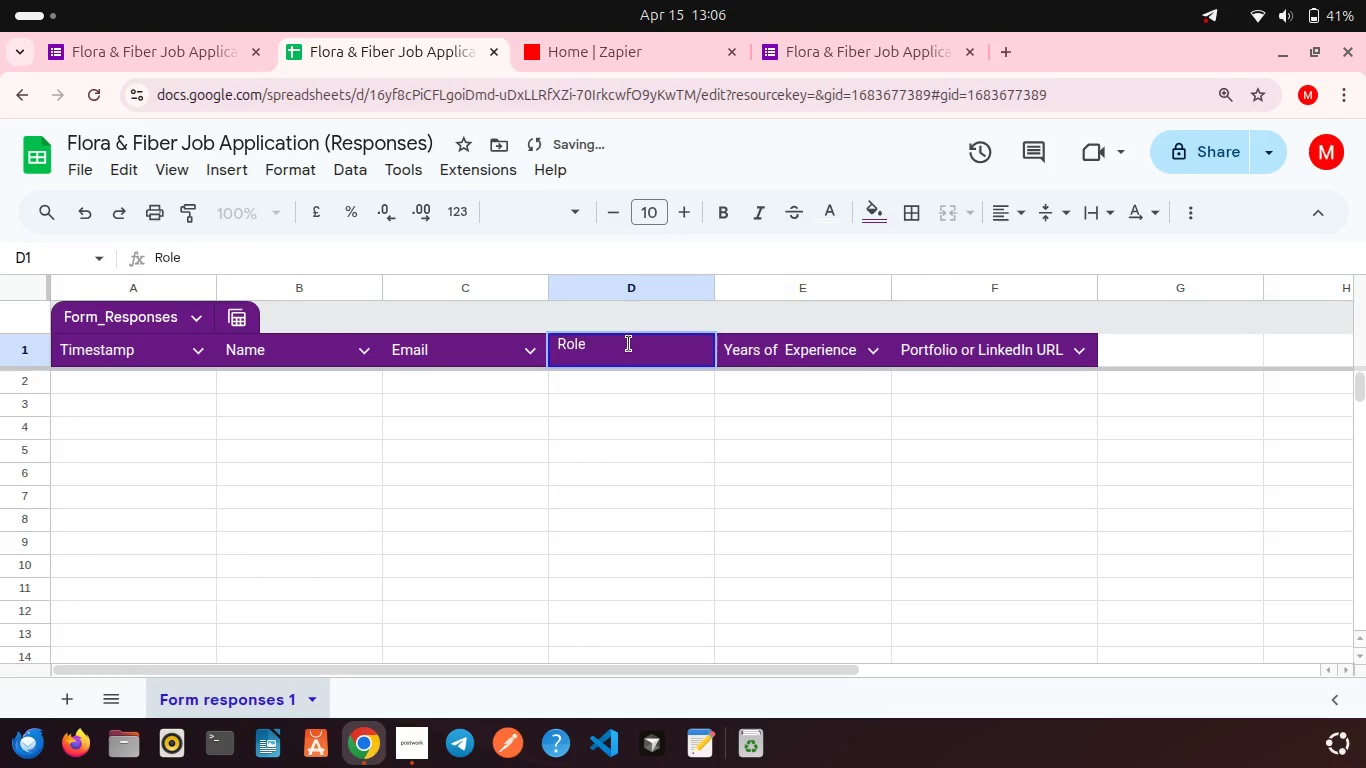 
key(Backspace)
 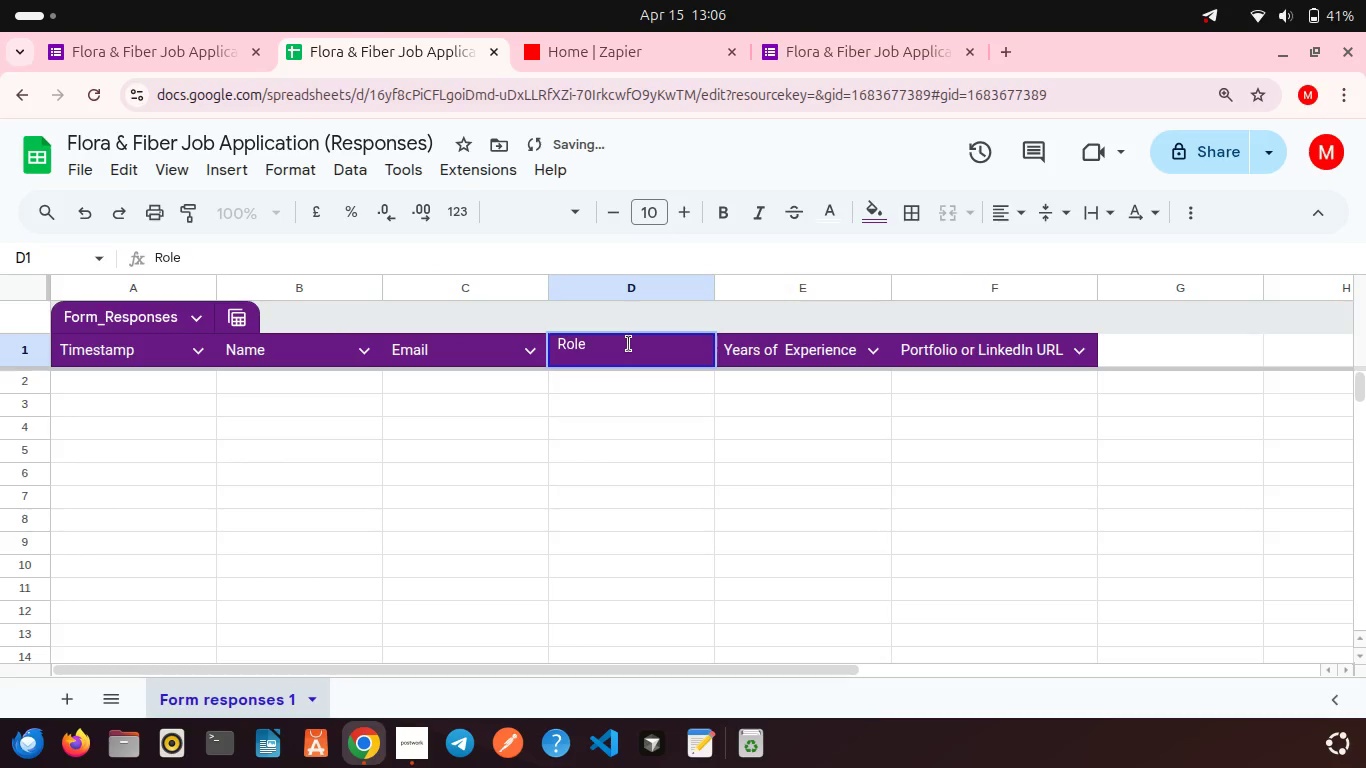 
key(Backspace)
 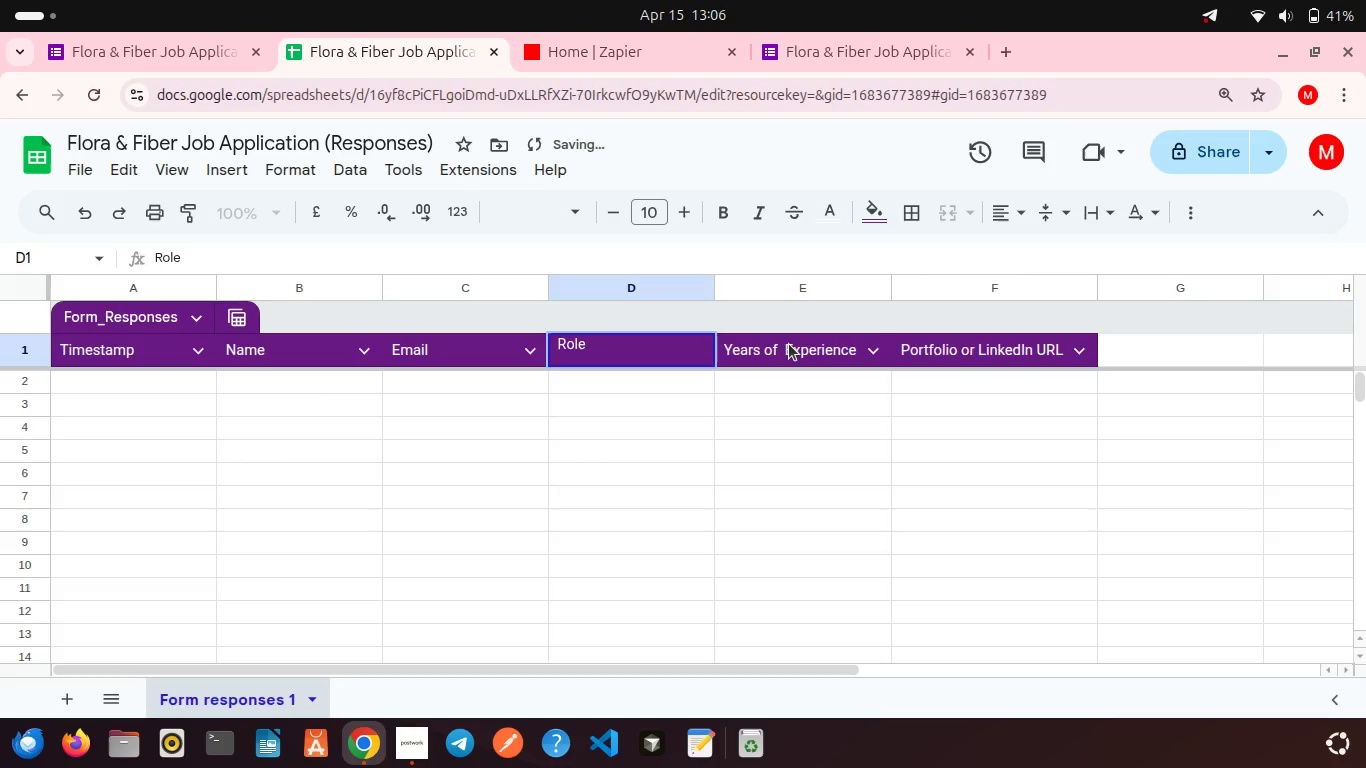 
left_click([789, 344])
 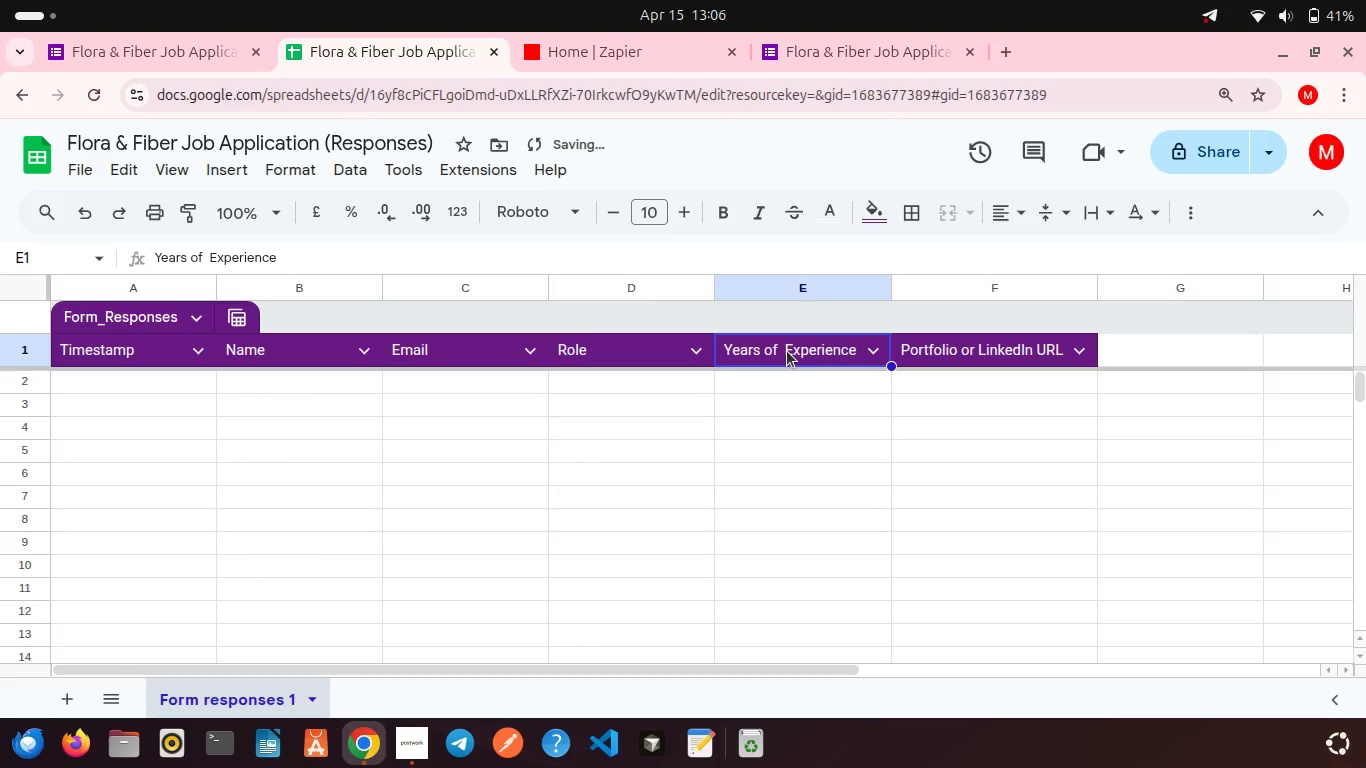 
double_click([787, 351])
 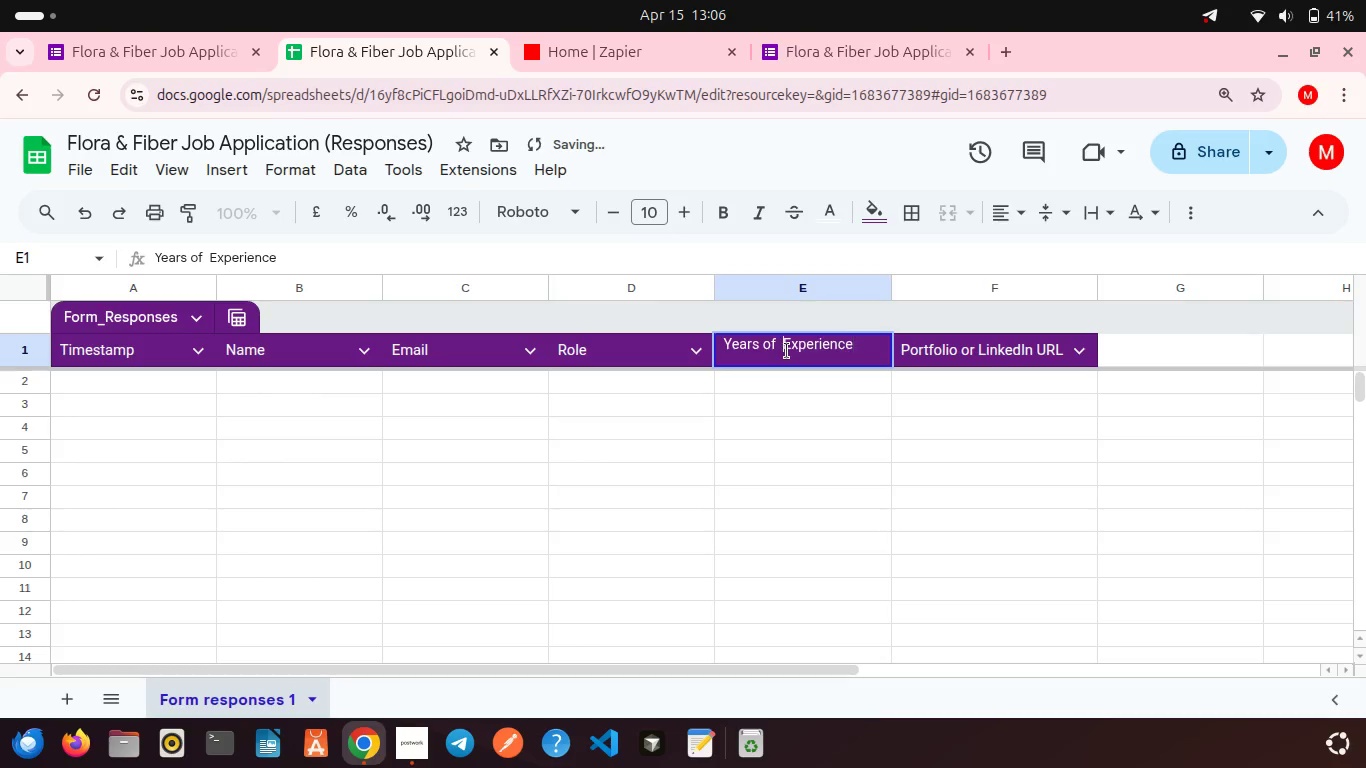 
left_click([787, 351])
 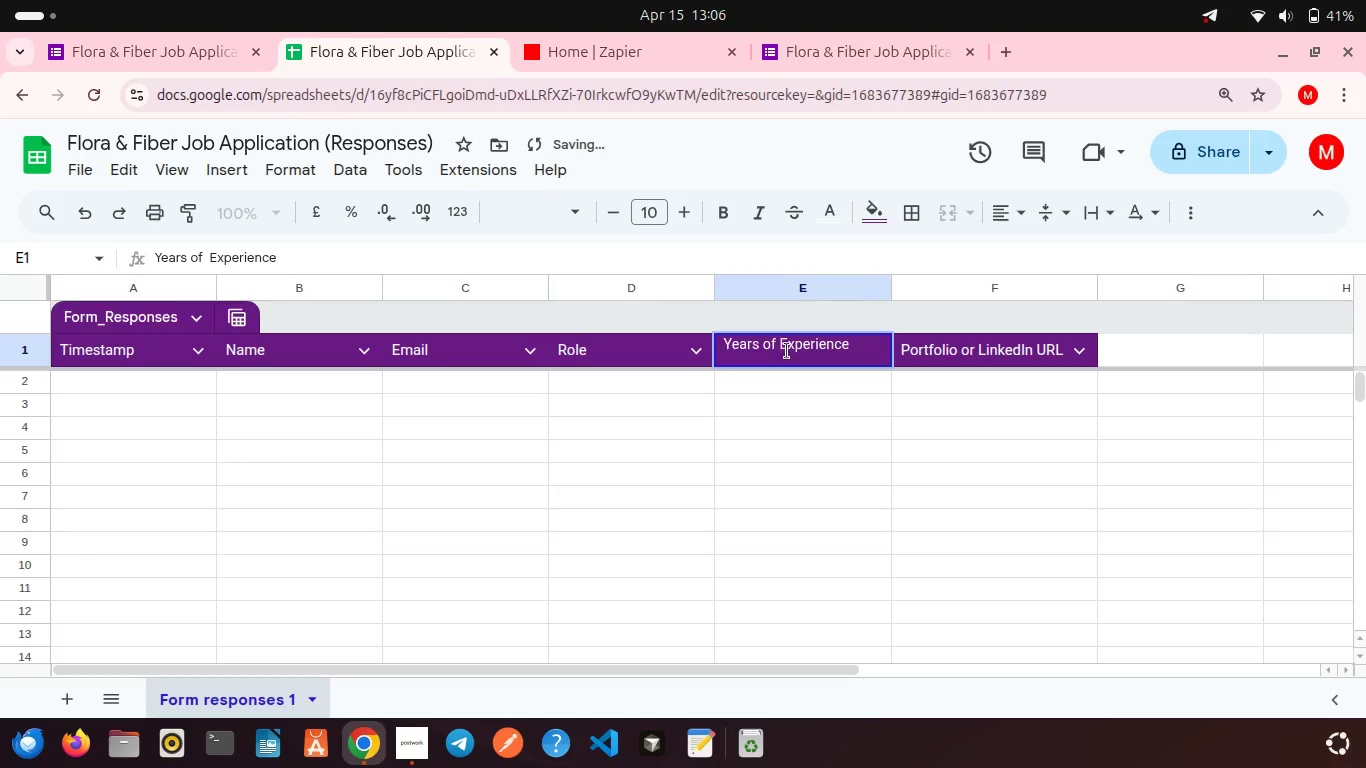 
hold_key(key=Backspace, duration=1.13)
 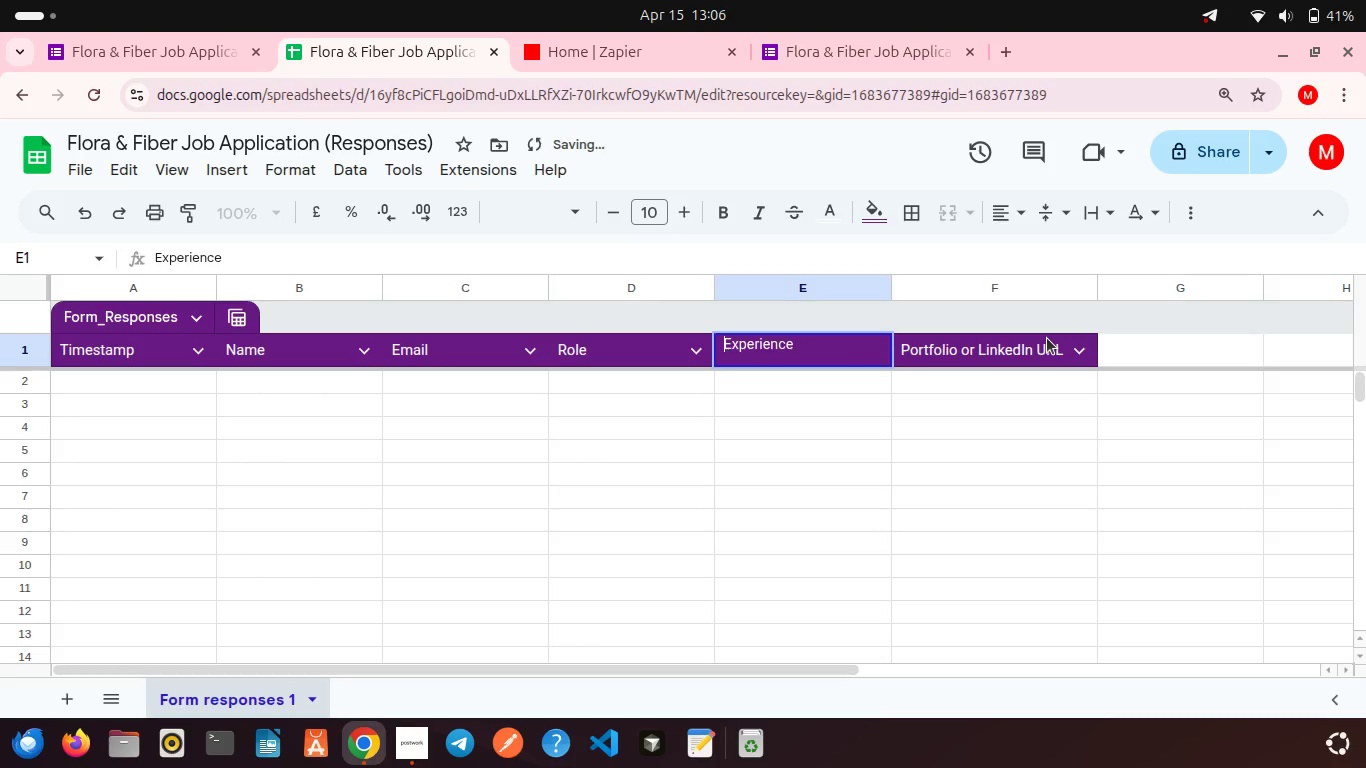 
left_click_drag(start_coordinate=[1047, 338], to_coordinate=[1059, 354])
 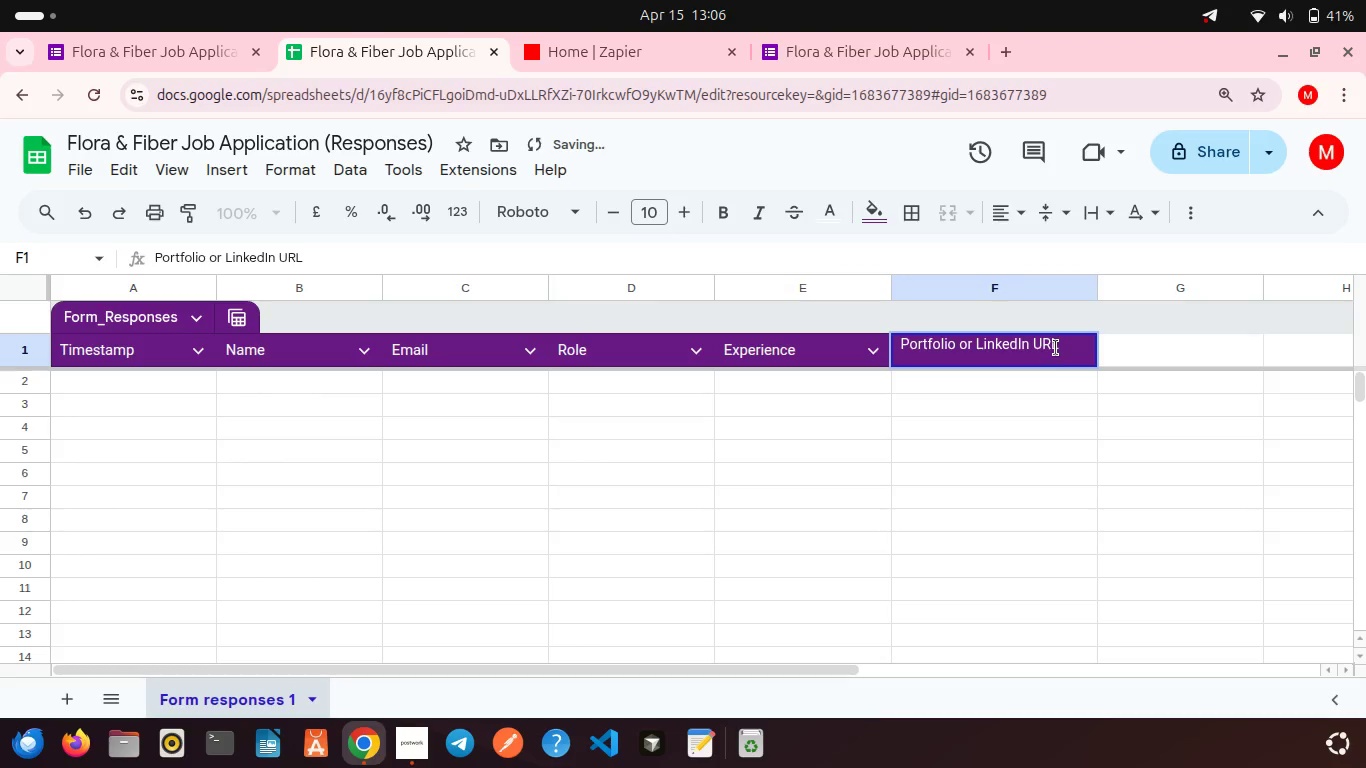 
hold_key(key=Backspace, duration=0.71)
 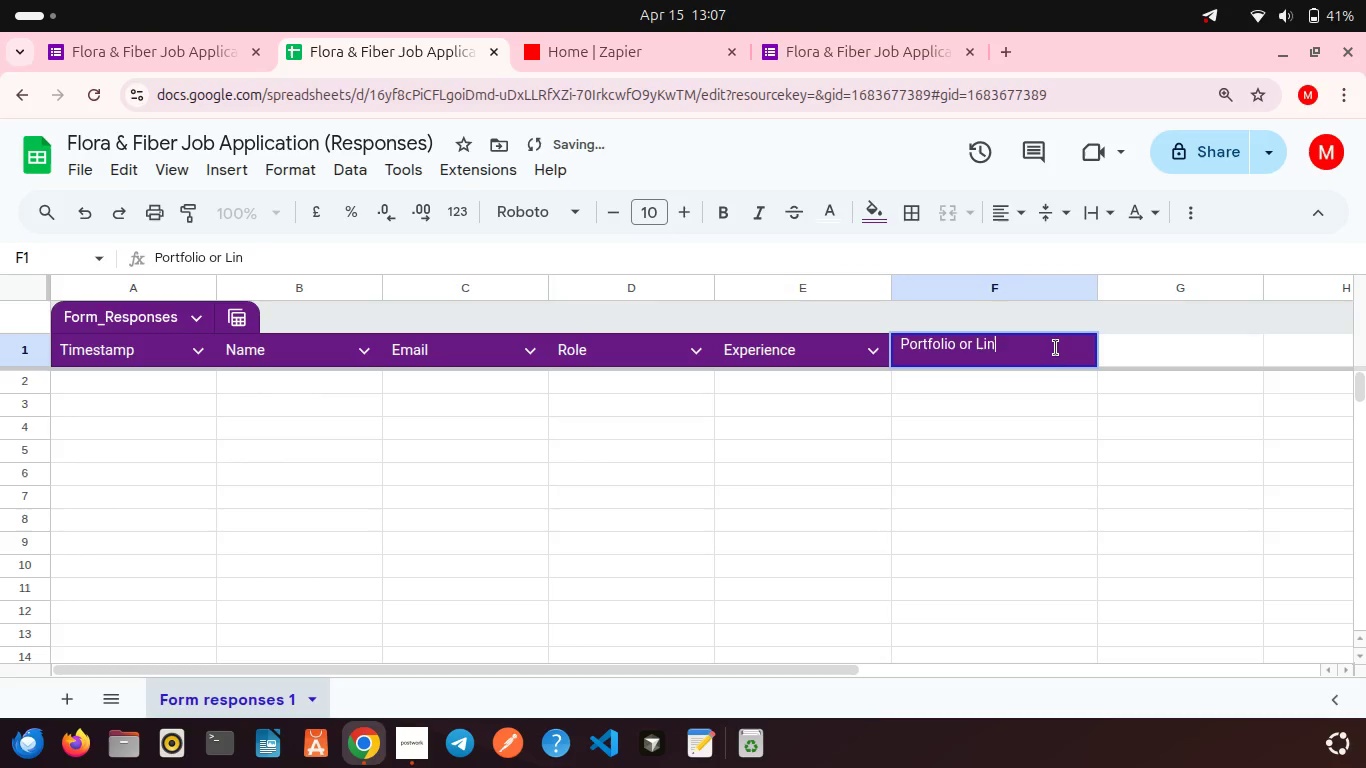 
key(Backspace)
 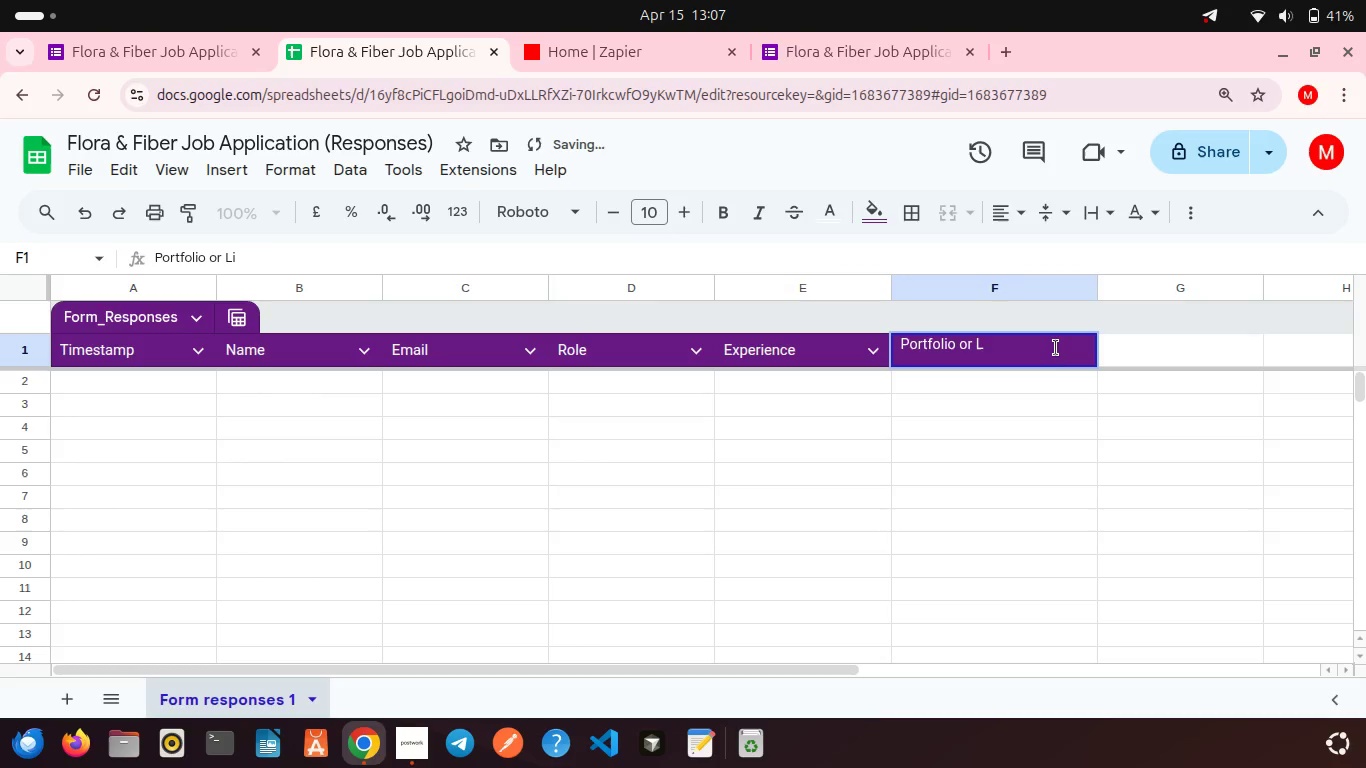 
key(Backspace)
 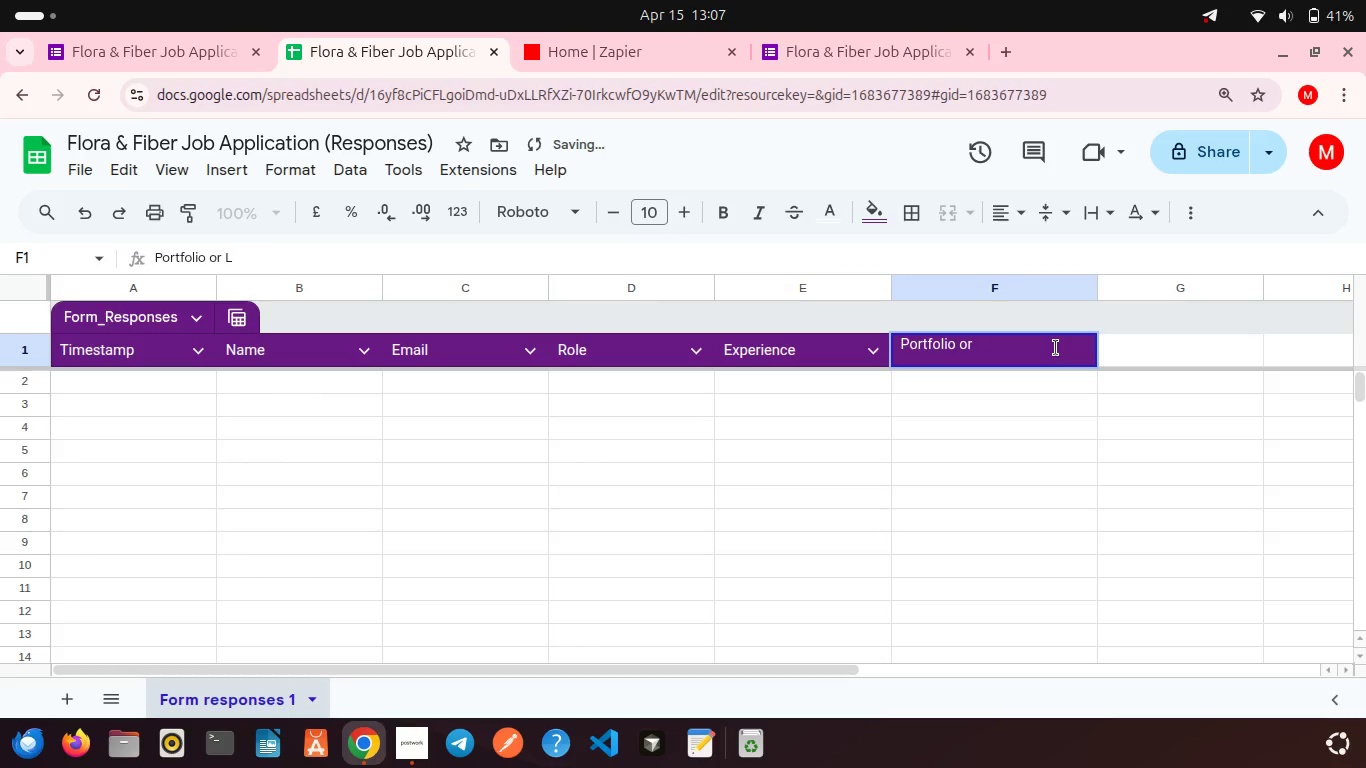 
key(Backspace)
 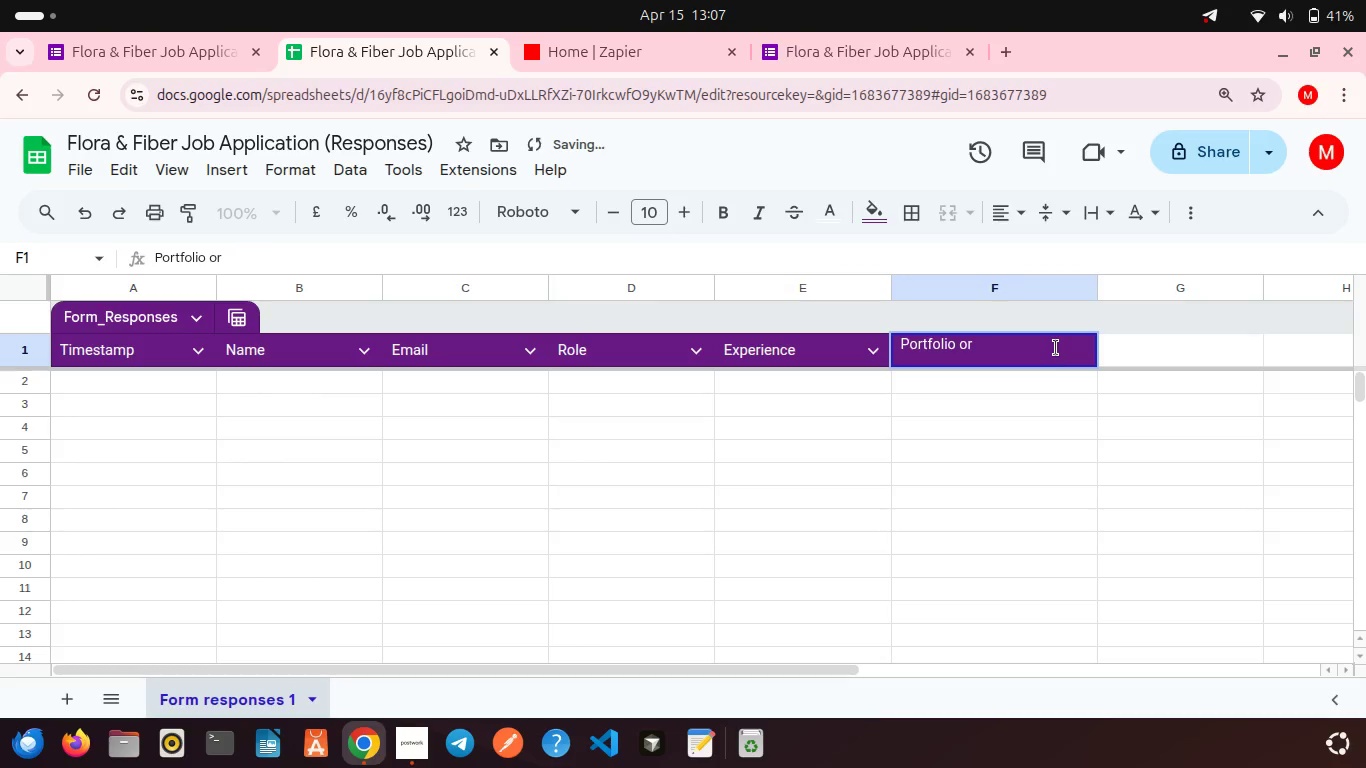 
key(Backspace)
 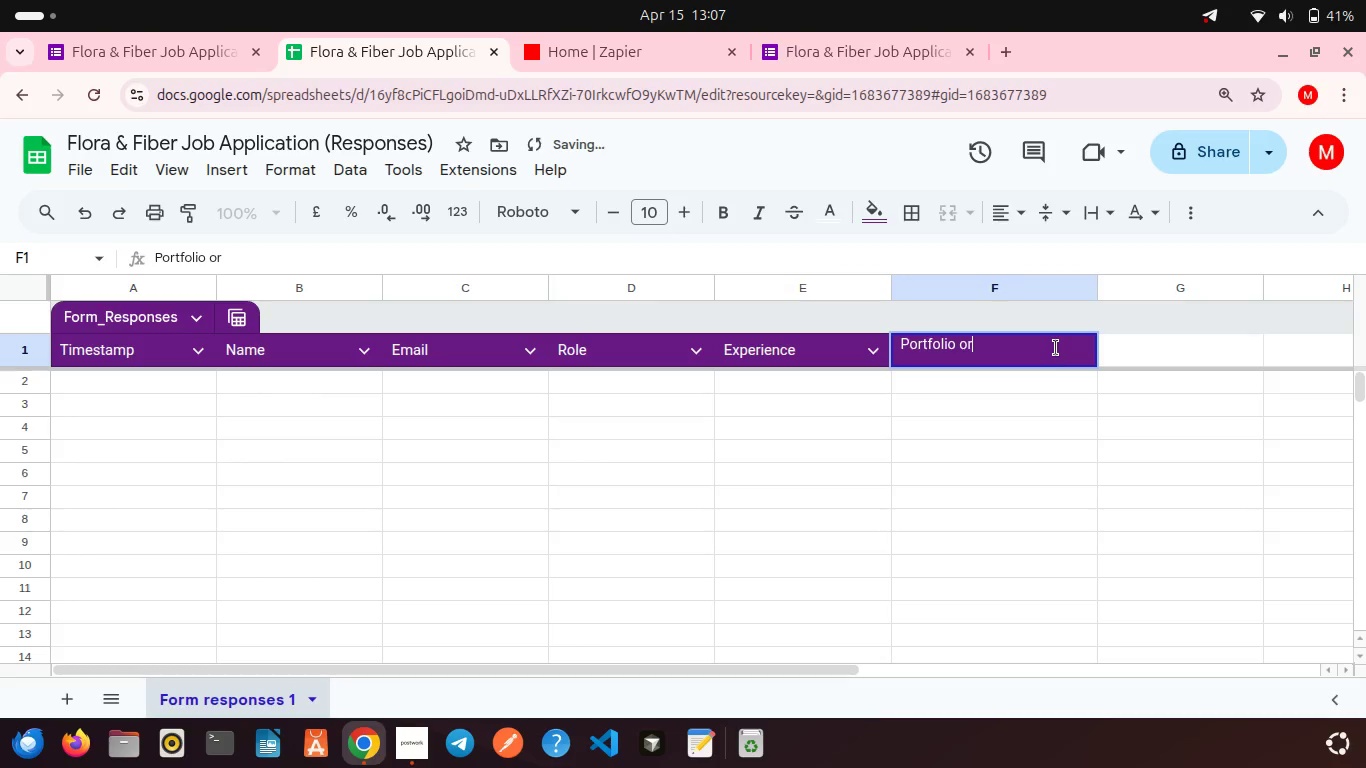 
key(Backspace)
 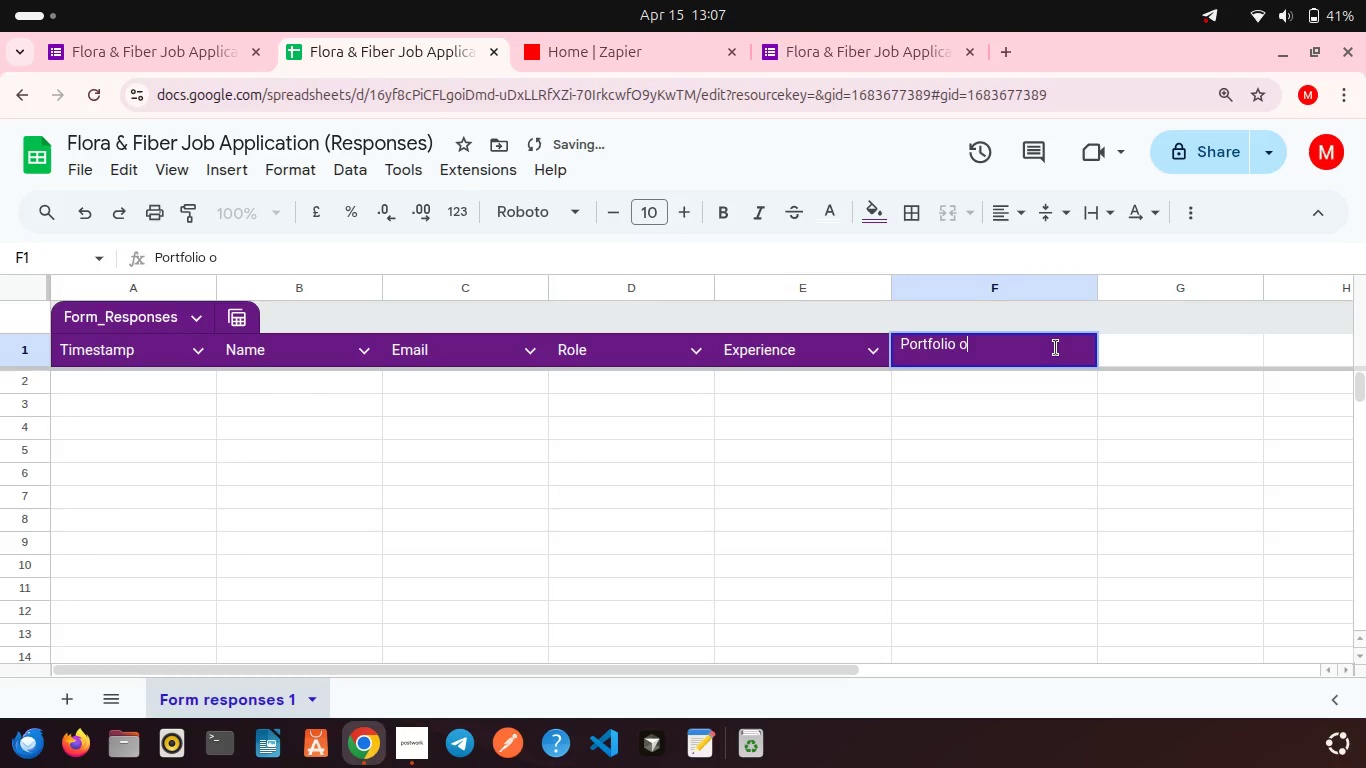 
key(Backspace)
 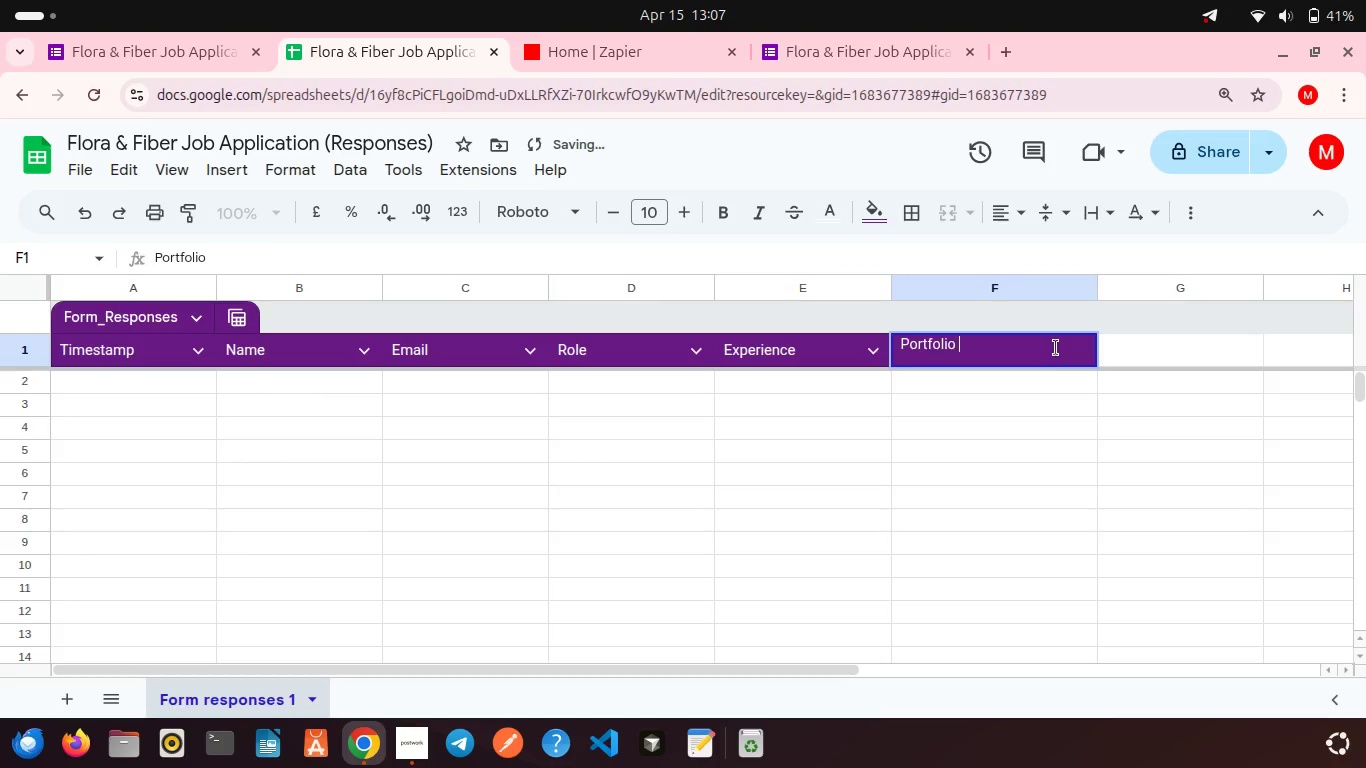 
key(Backspace)
 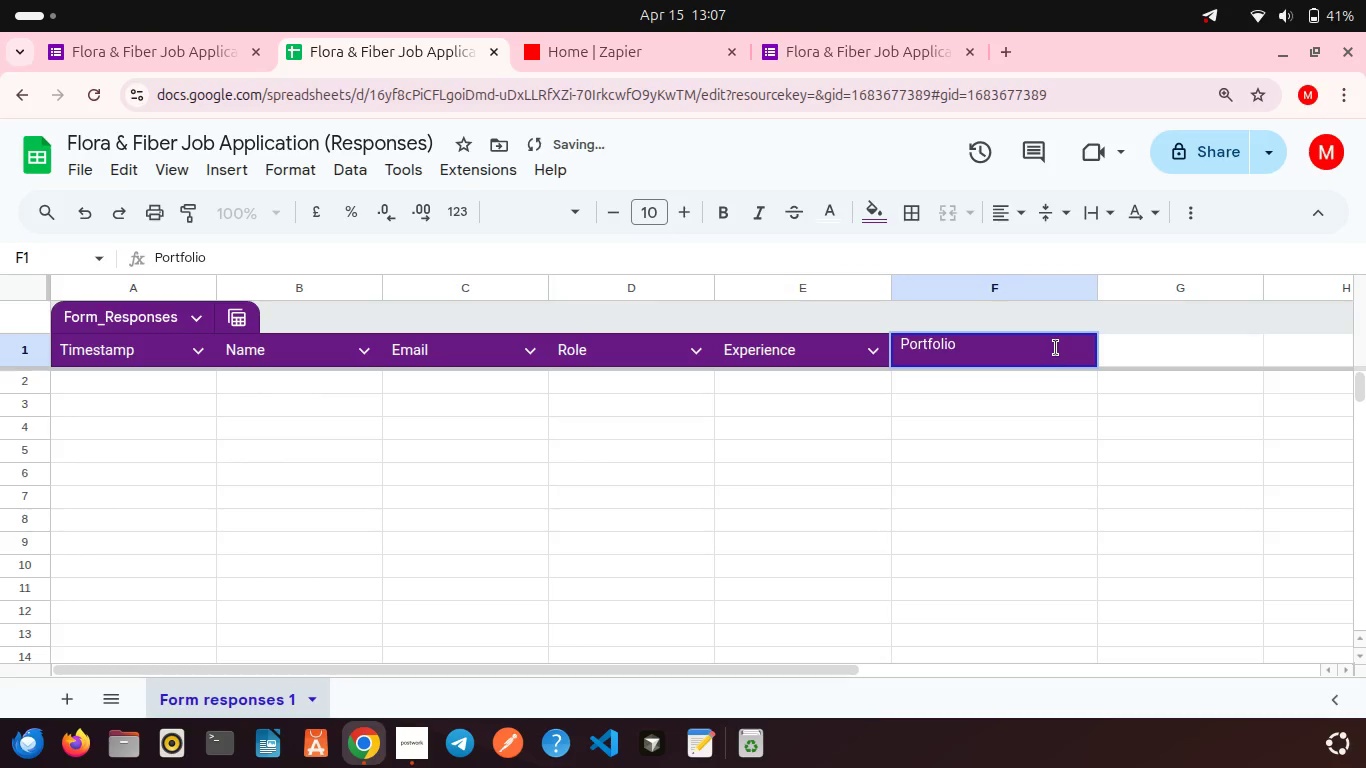 
key(Backspace)
 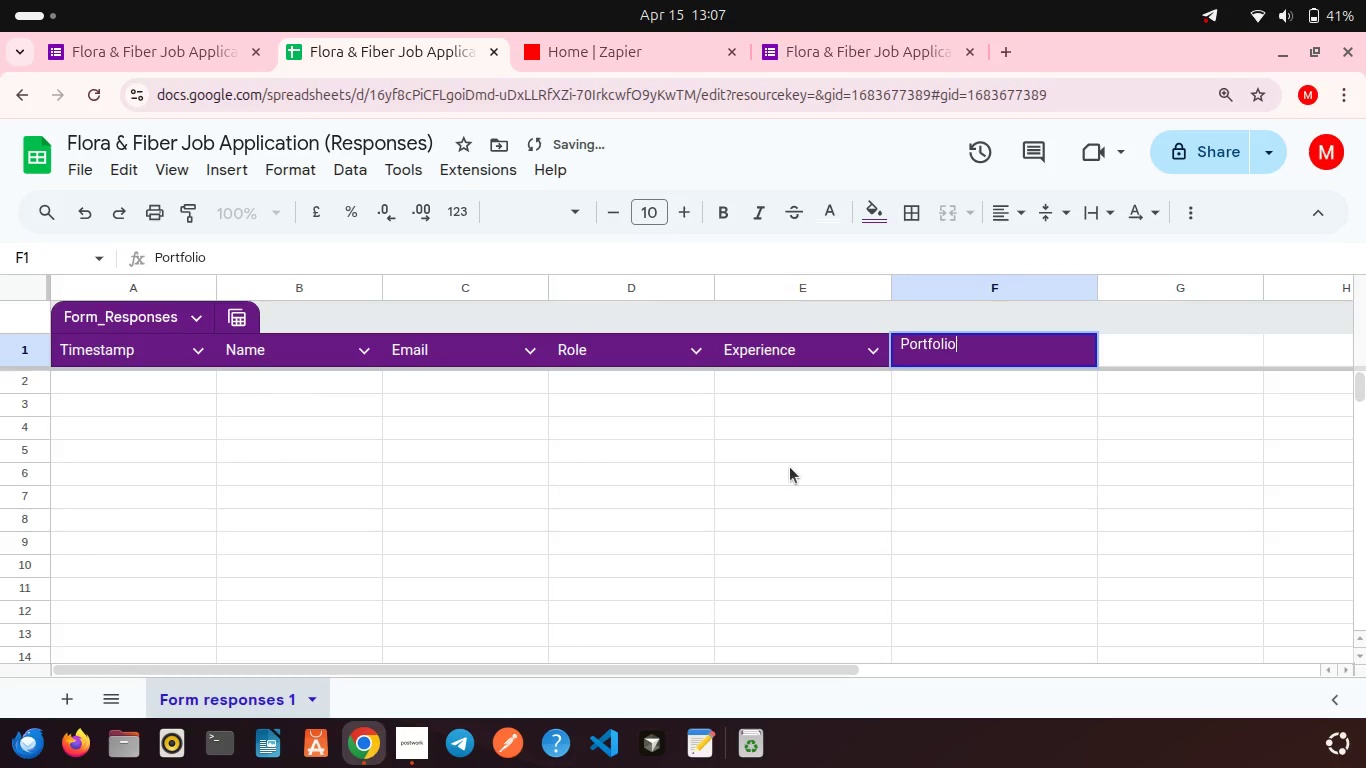 
left_click([790, 467])
 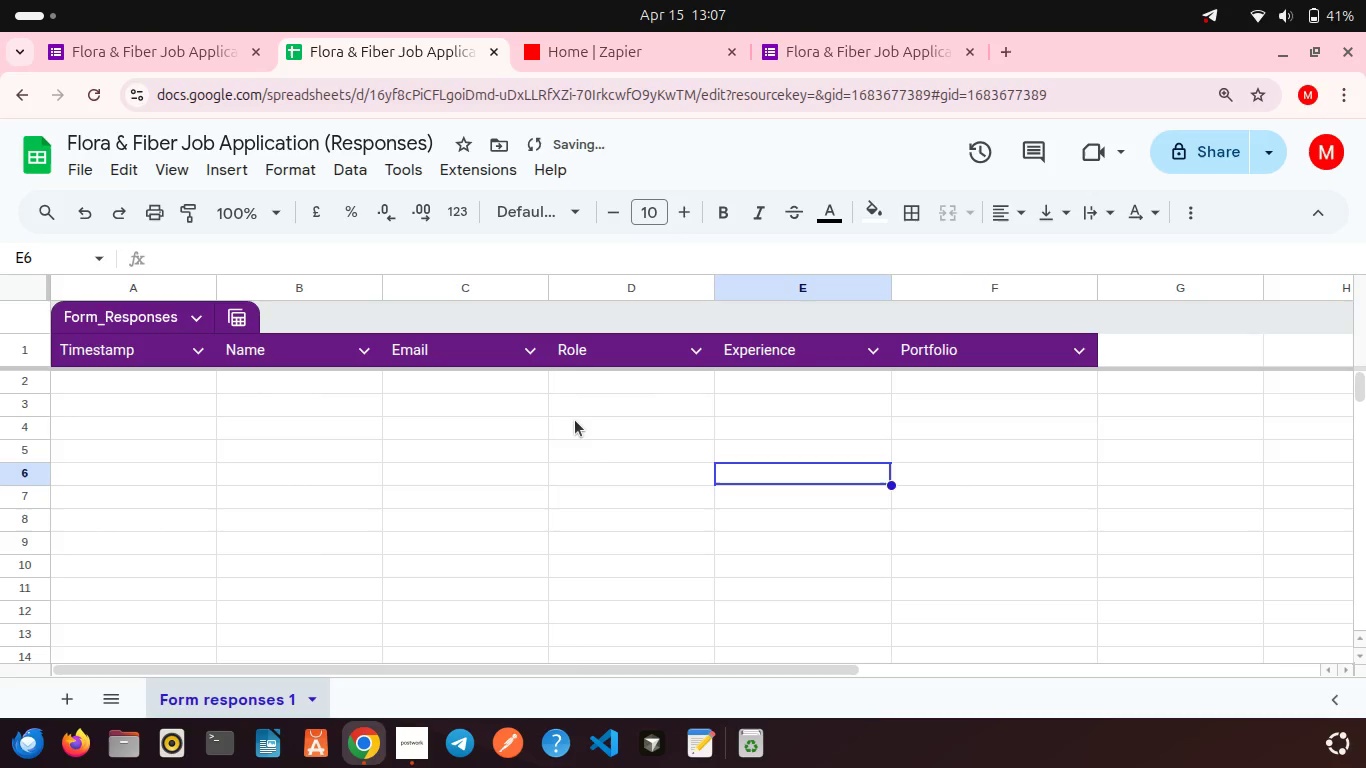 
scroll: coordinate [575, 420], scroll_direction: up, amount: 5.0
 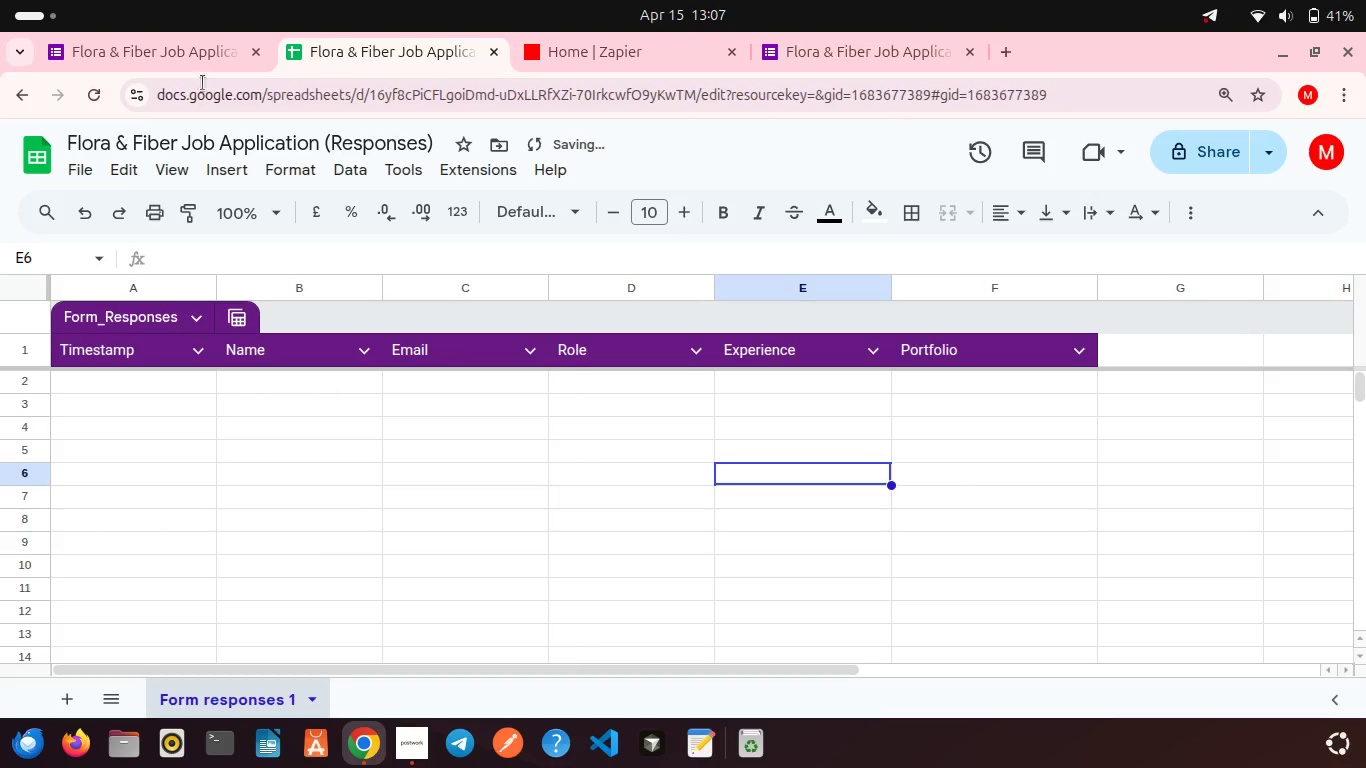 
mouse_move([208, 103])
 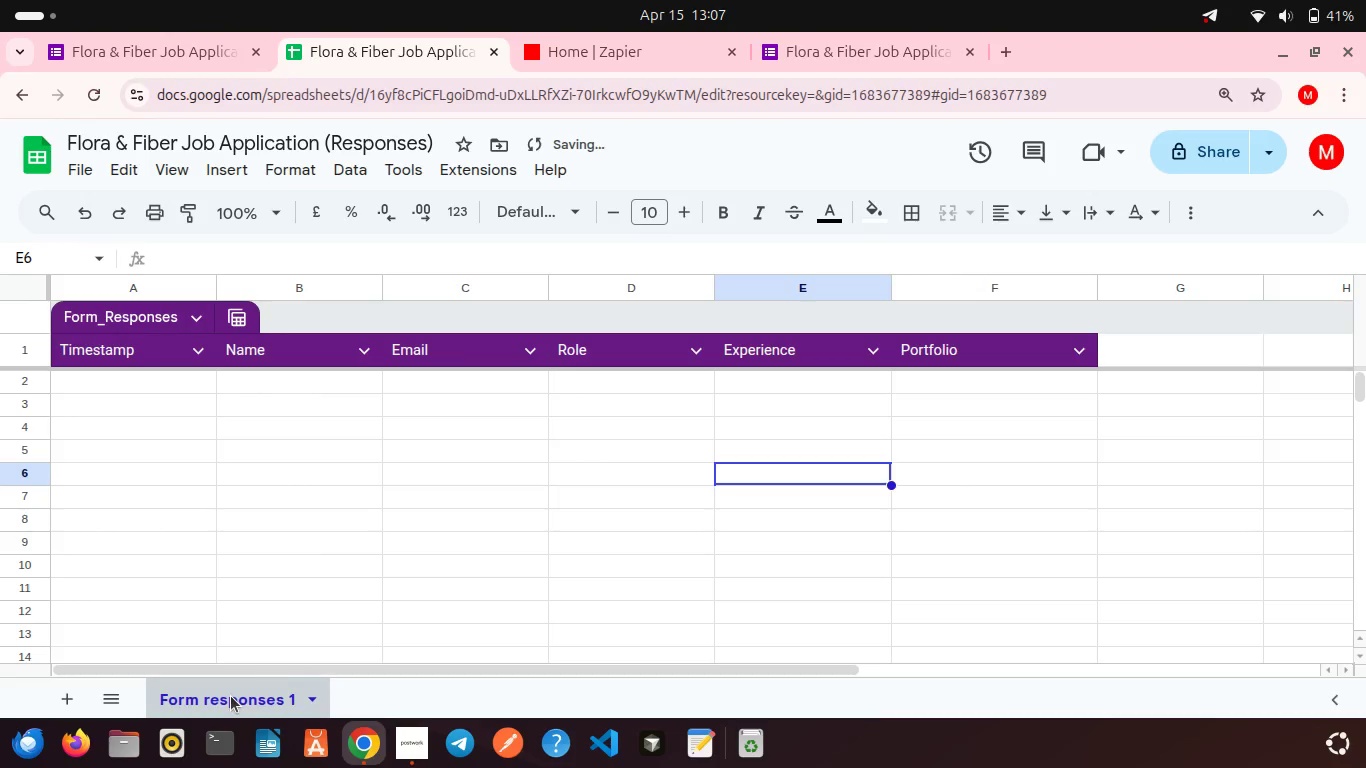 
right_click([231, 696])
 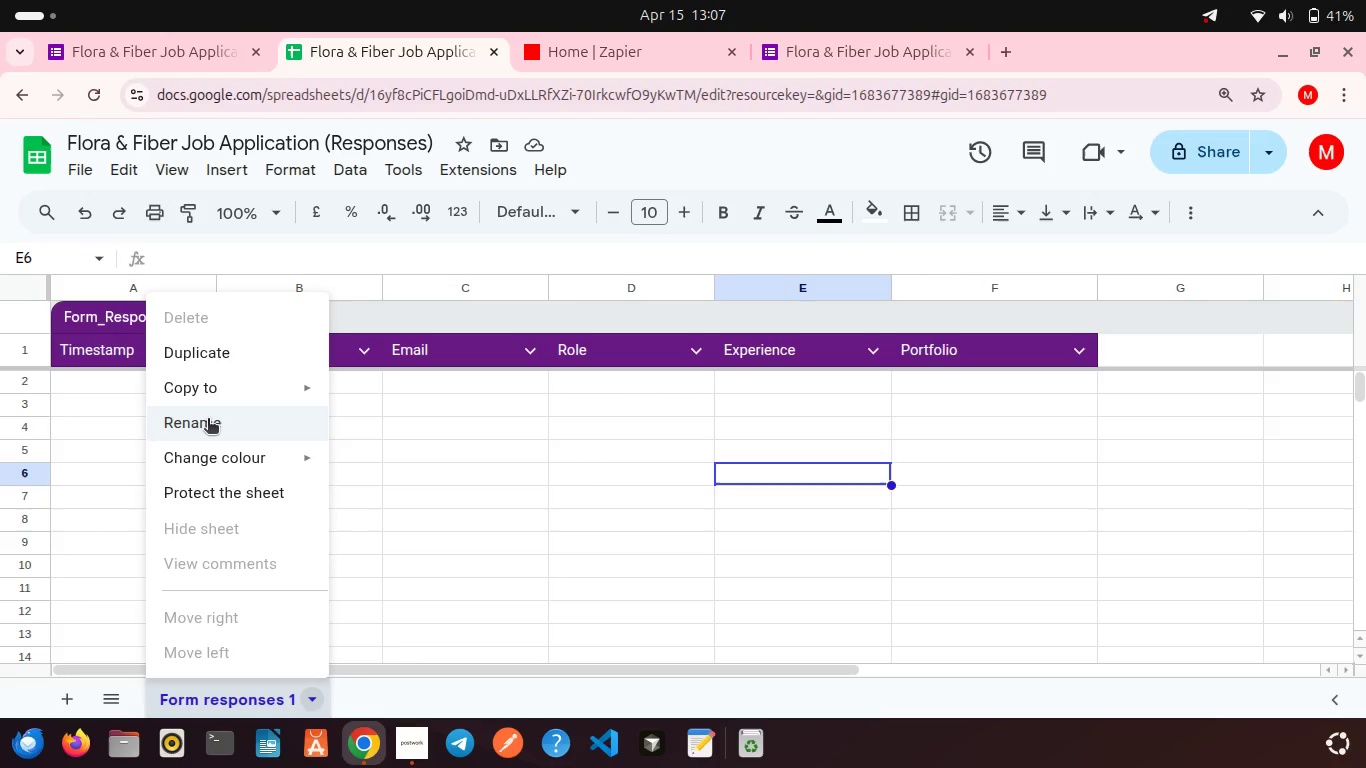 
wait(5.09)
 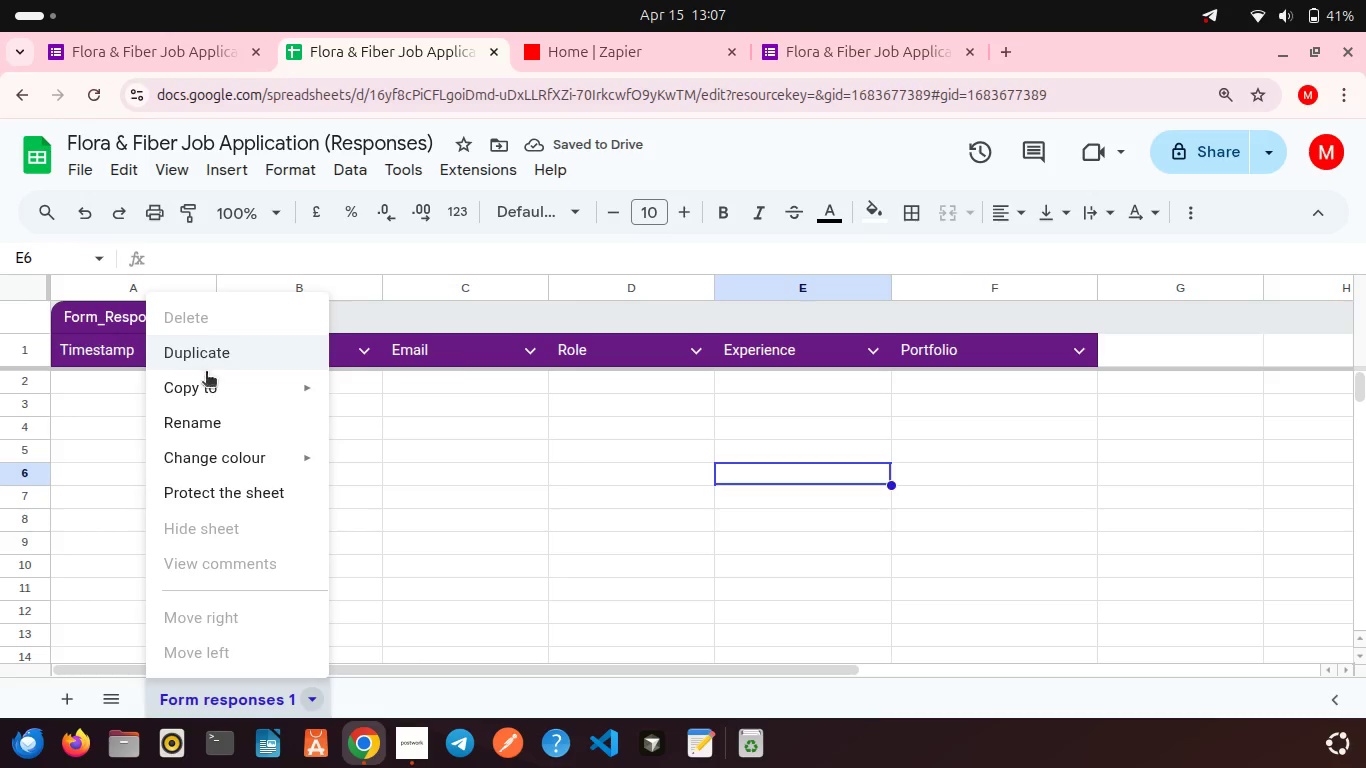 
left_click([391, 499])
 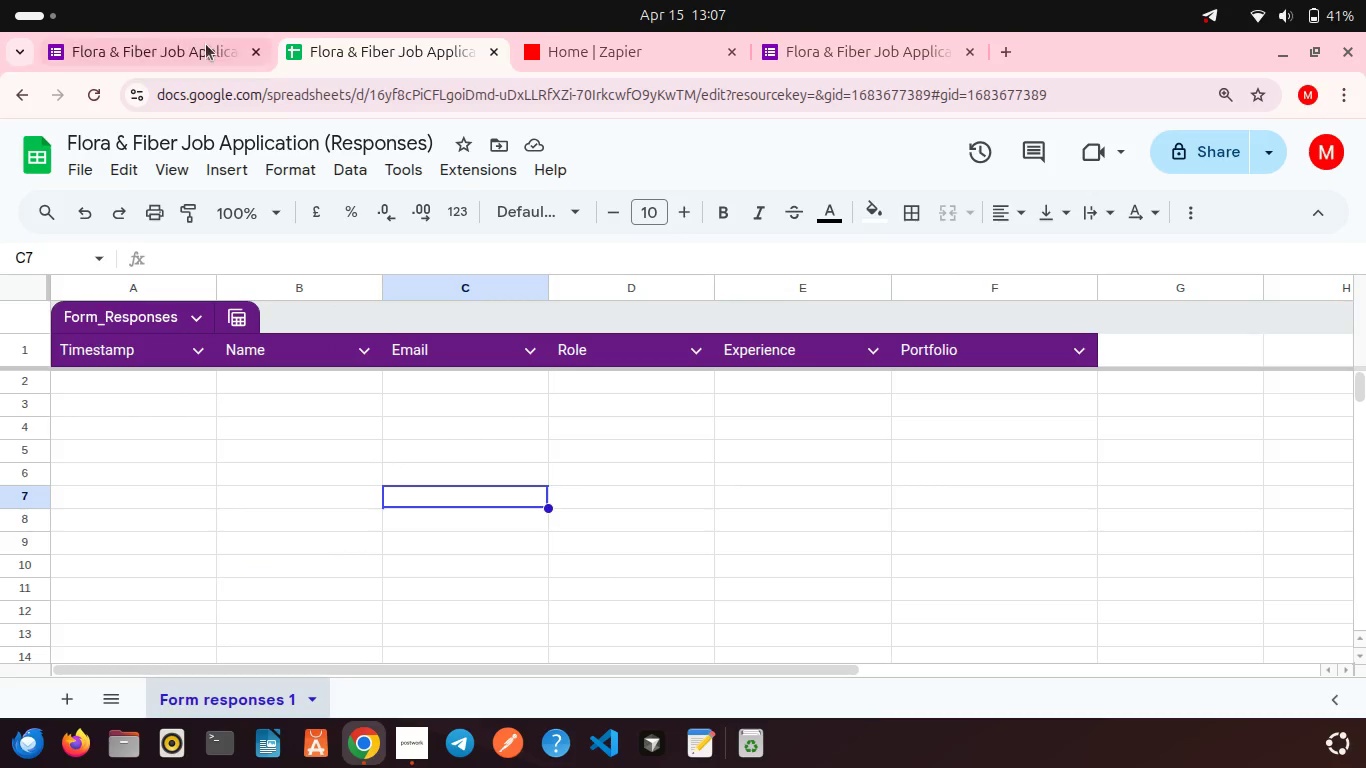 
left_click([206, 44])
 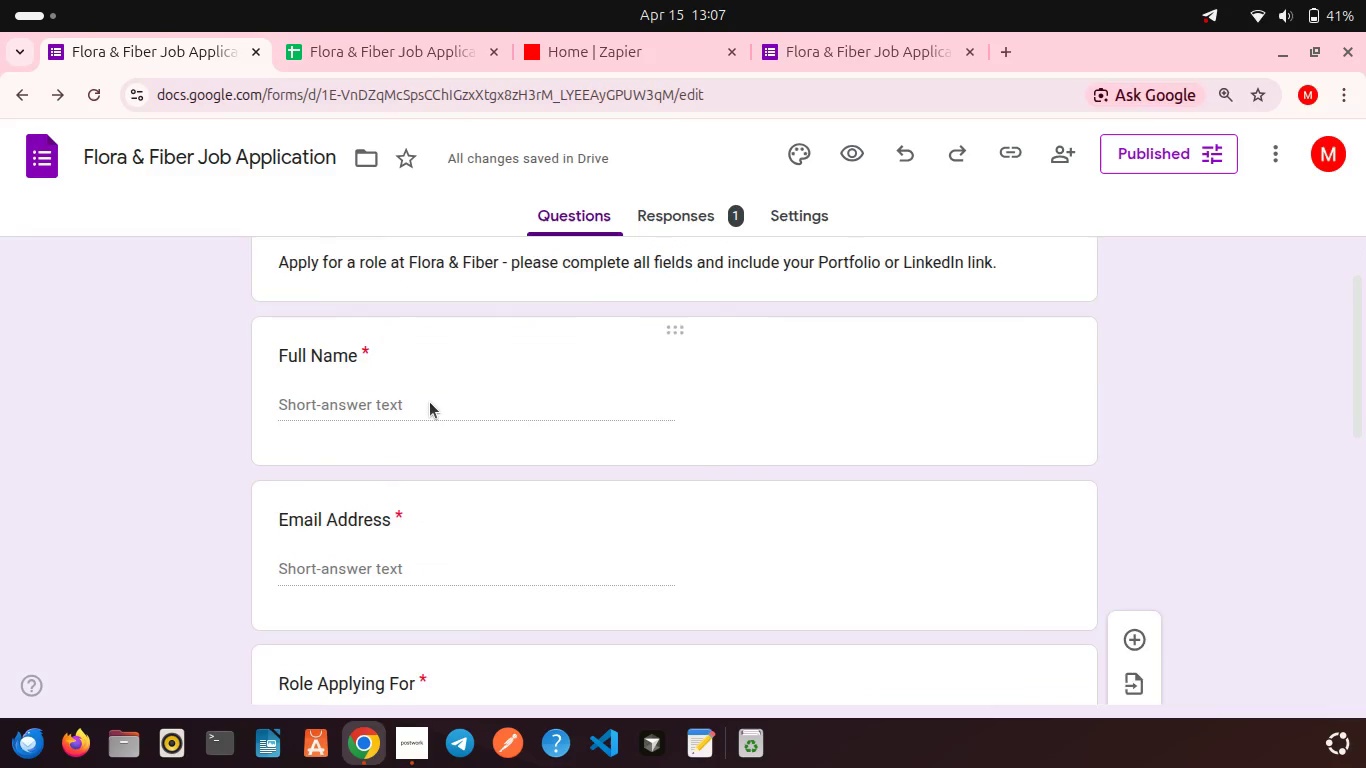 
scroll: coordinate [430, 402], scroll_direction: down, amount: 9.0
 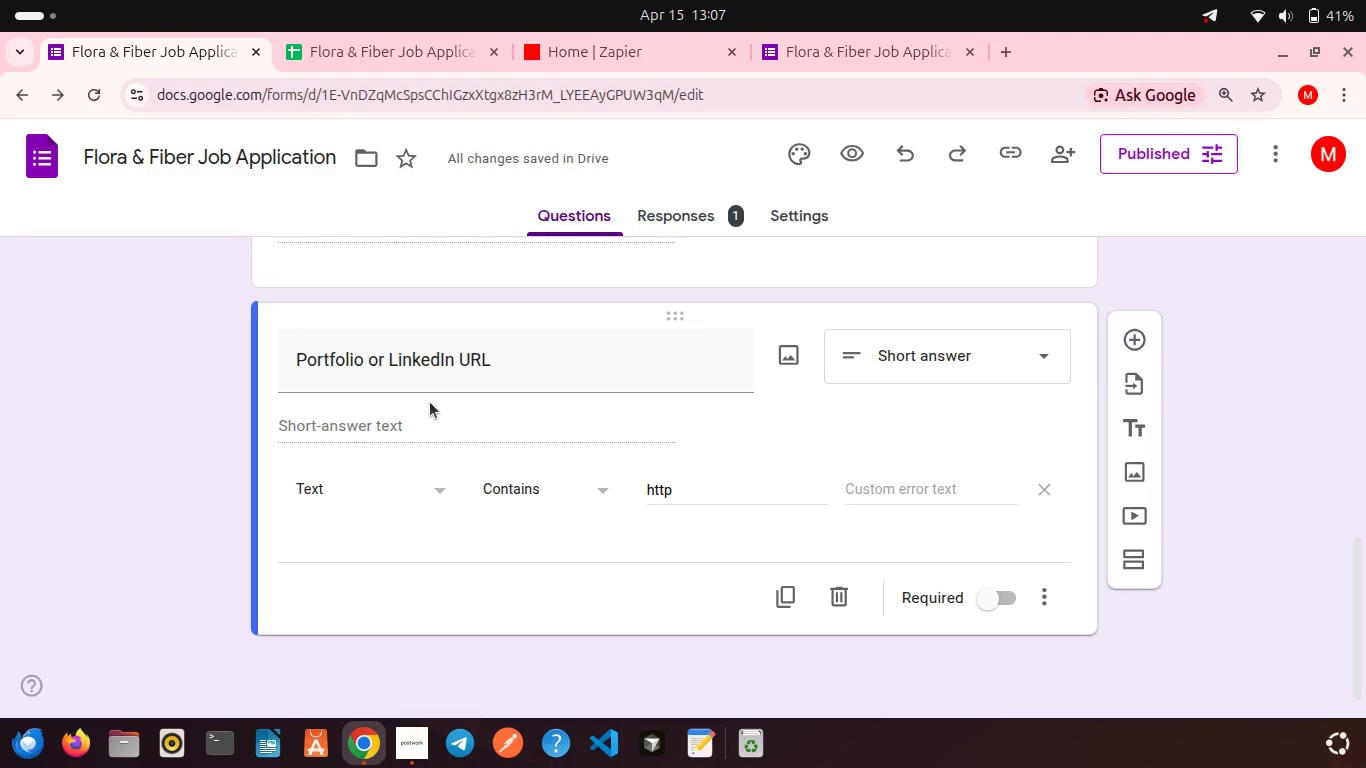 
scroll: coordinate [430, 402], scroll_direction: up, amount: 4.0
 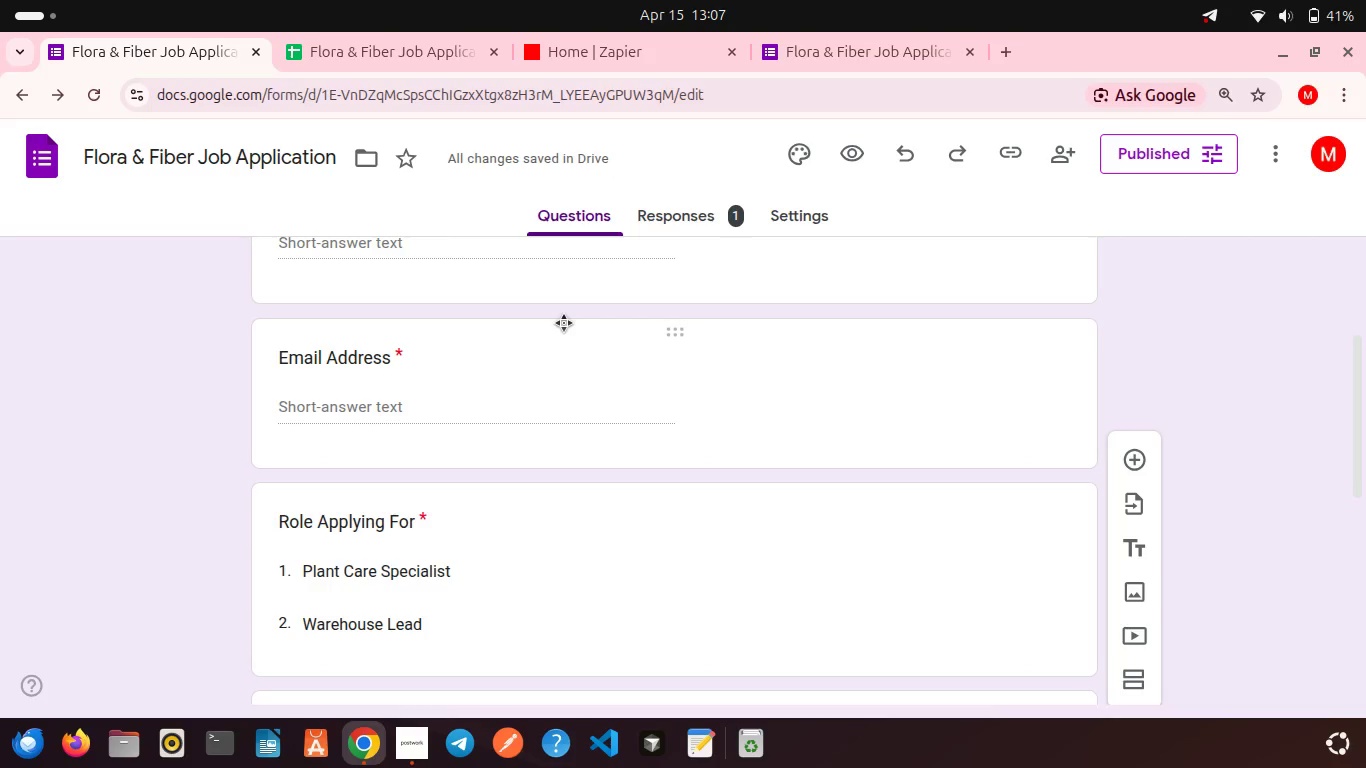 
wait(19.89)
 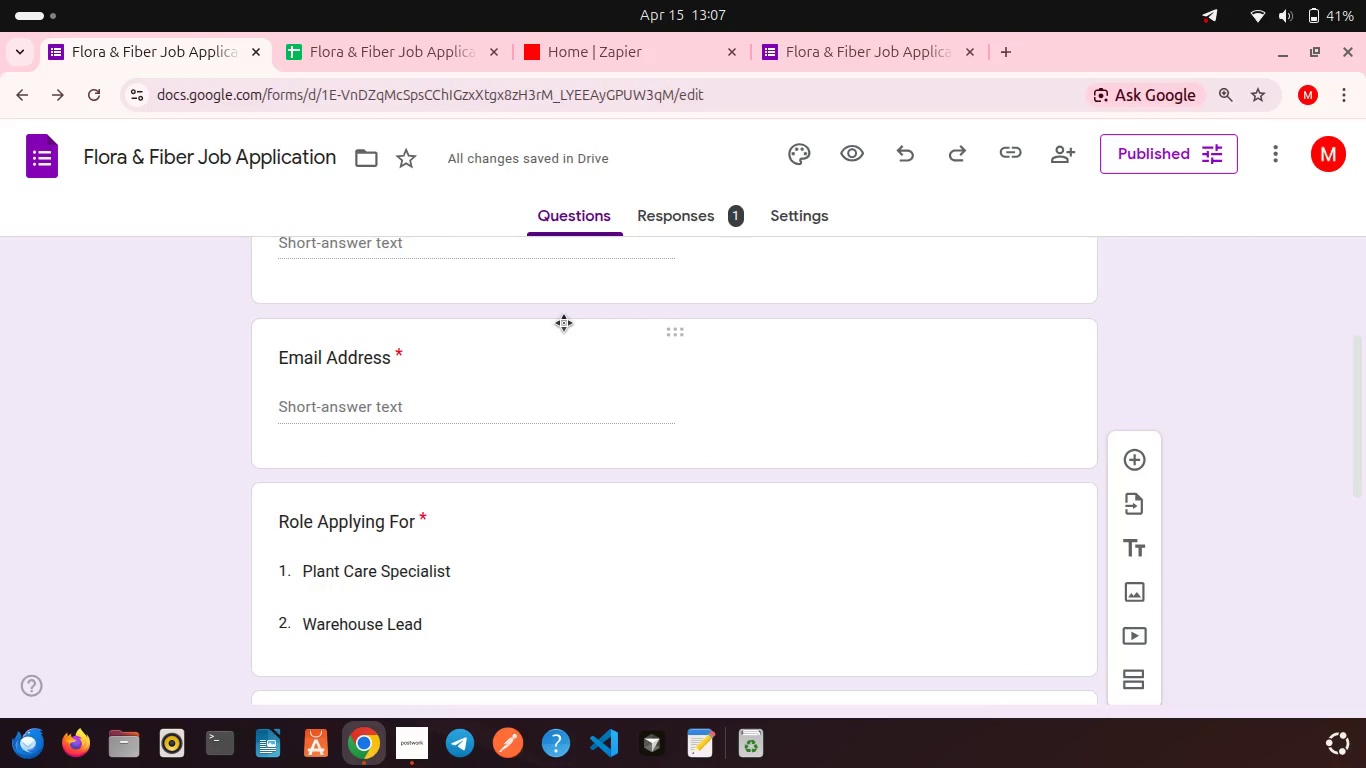 
left_click([604, 44])
 